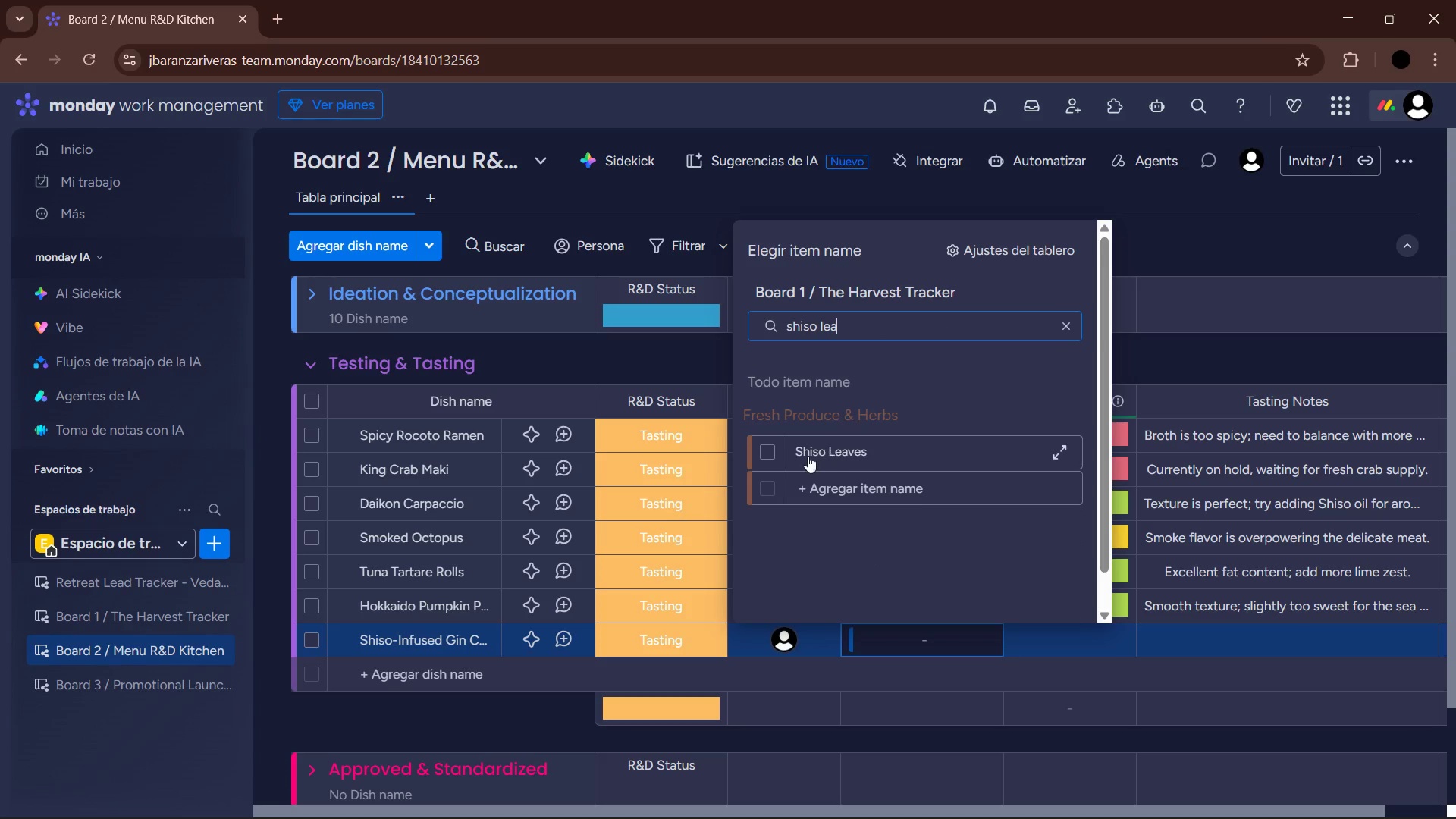 
left_click([765, 447])
 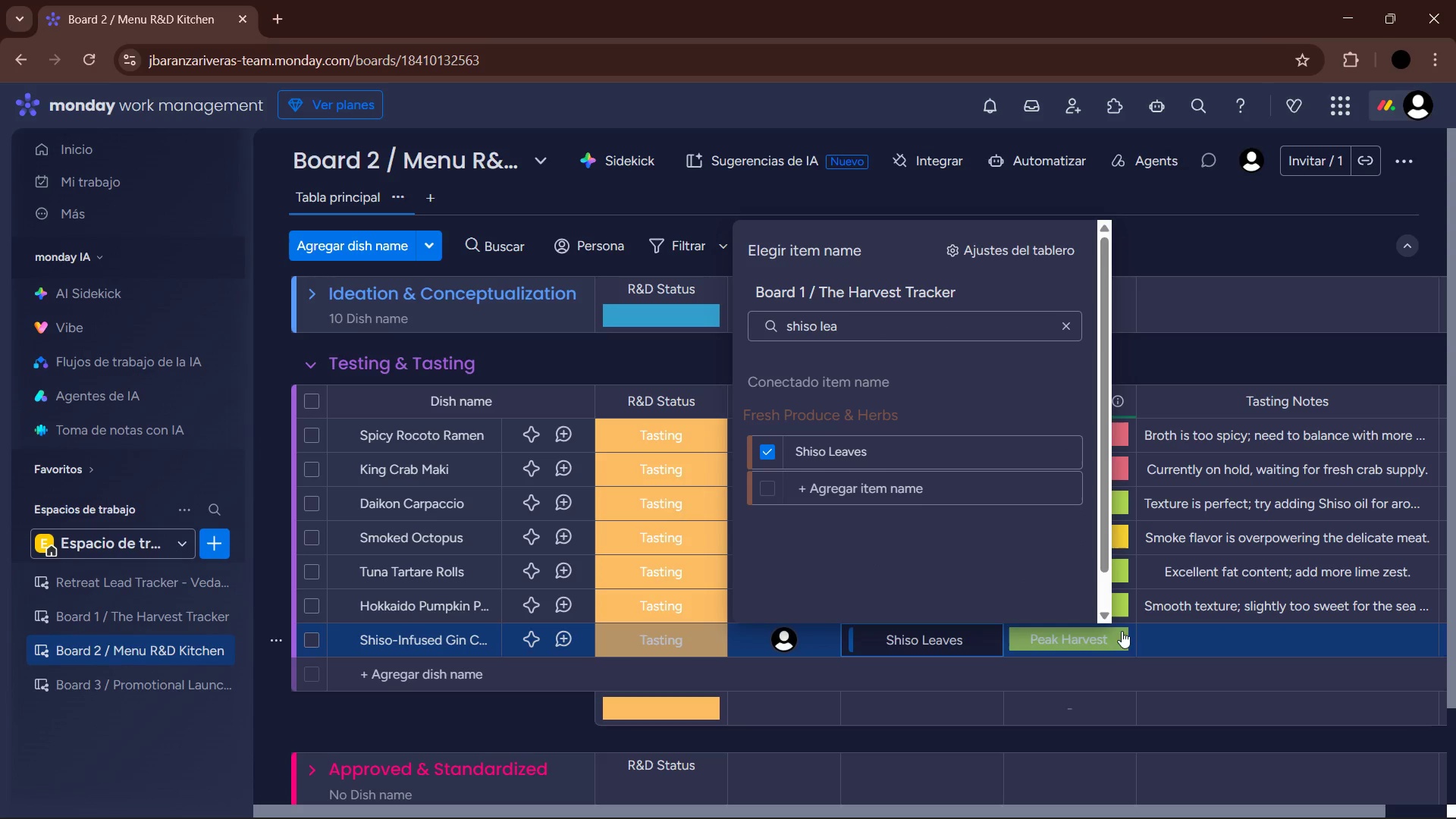 
left_click([1176, 639])
 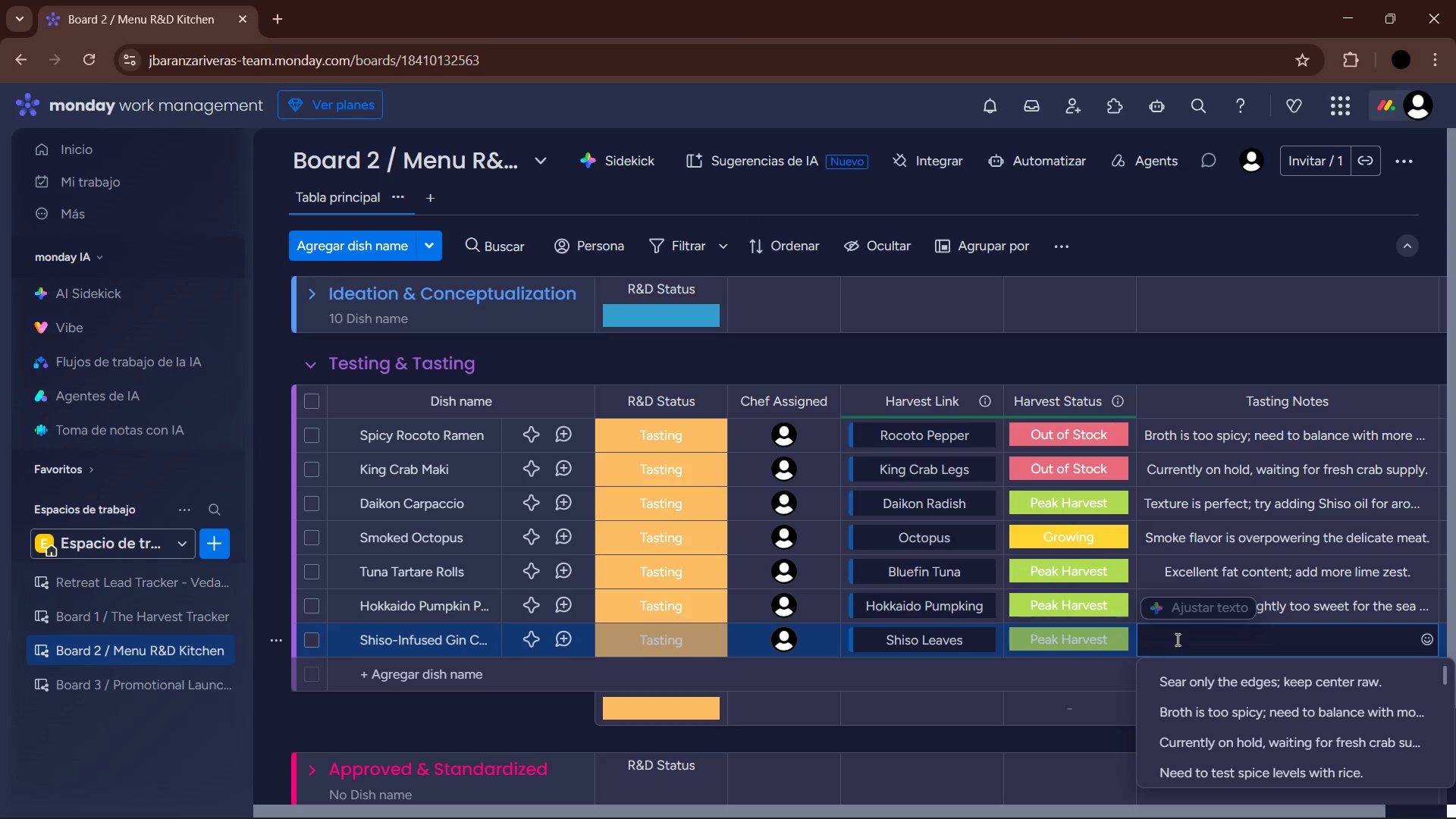 
wait(5.98)
 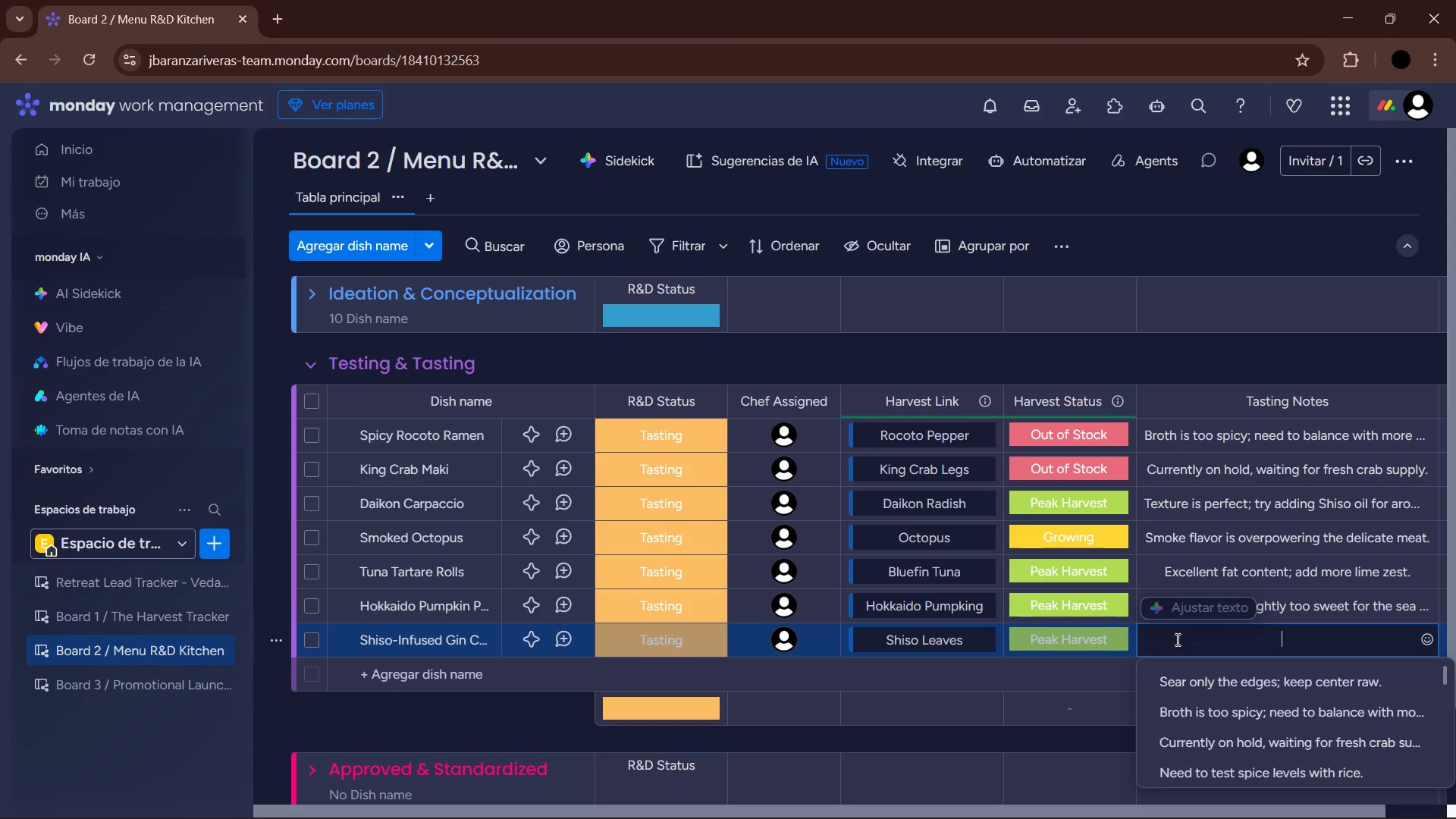 
type(Testing for the bar menu< color )
 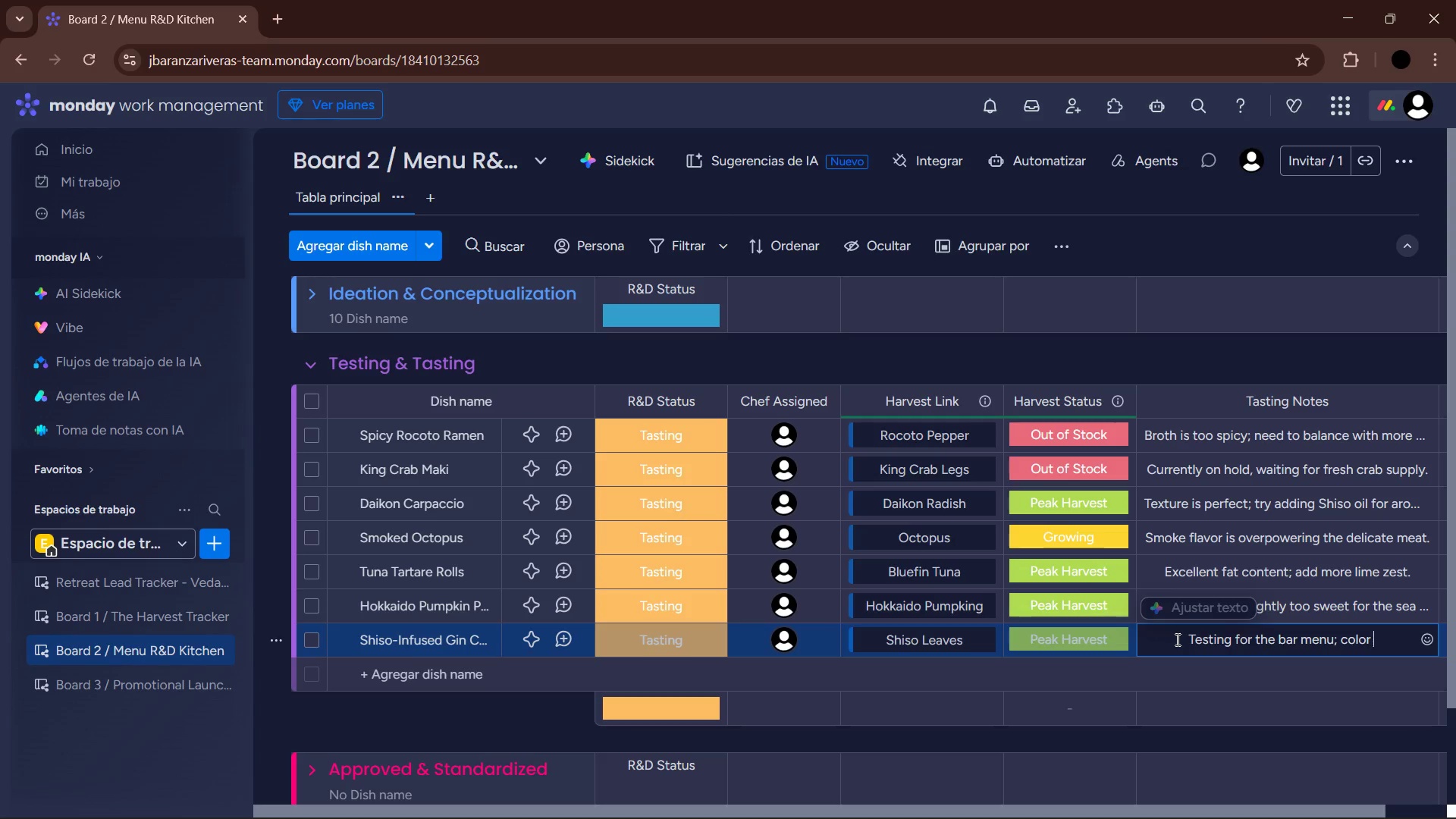 
wait(15.47)
 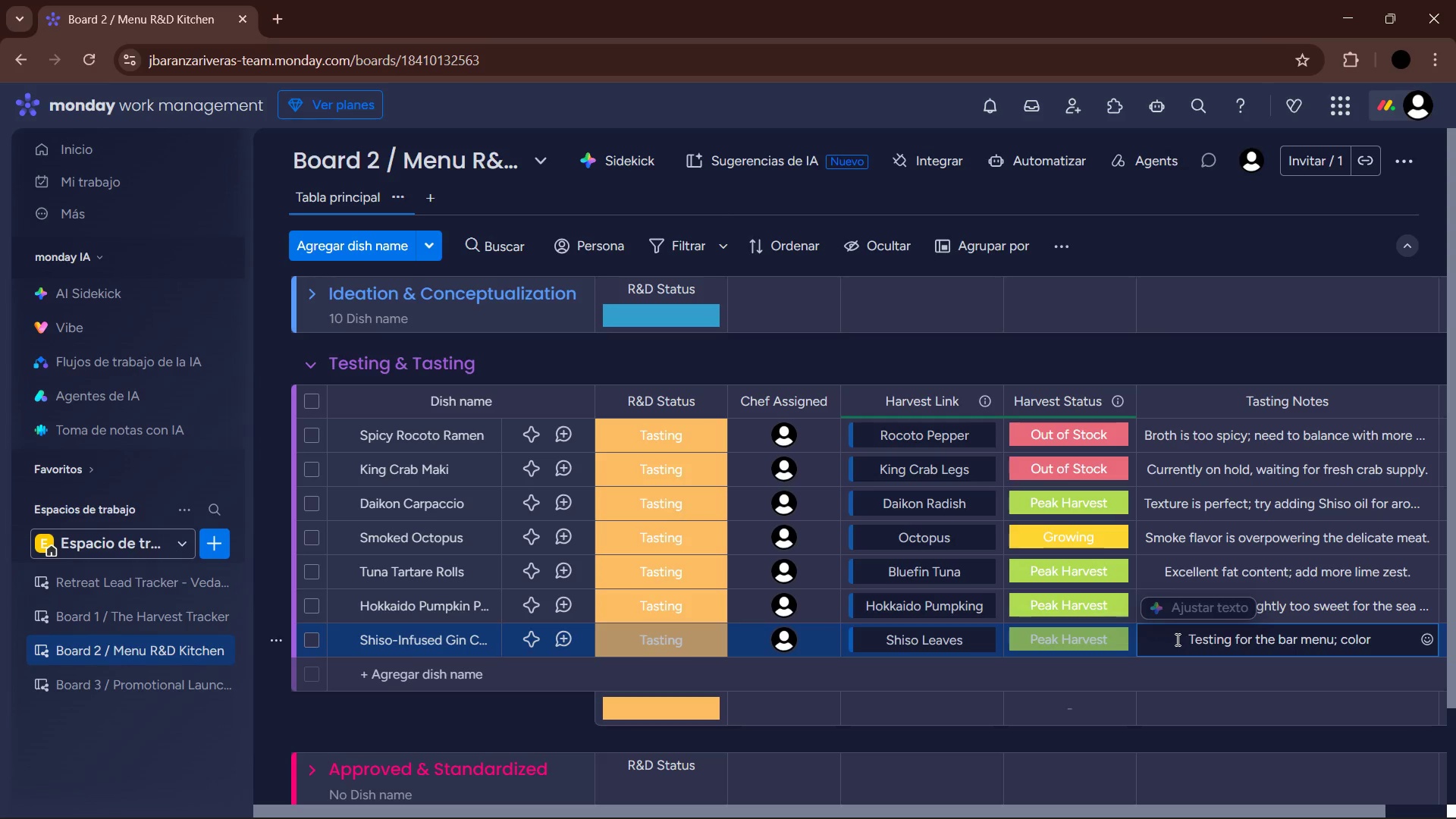 
type(is vibrant green.)
 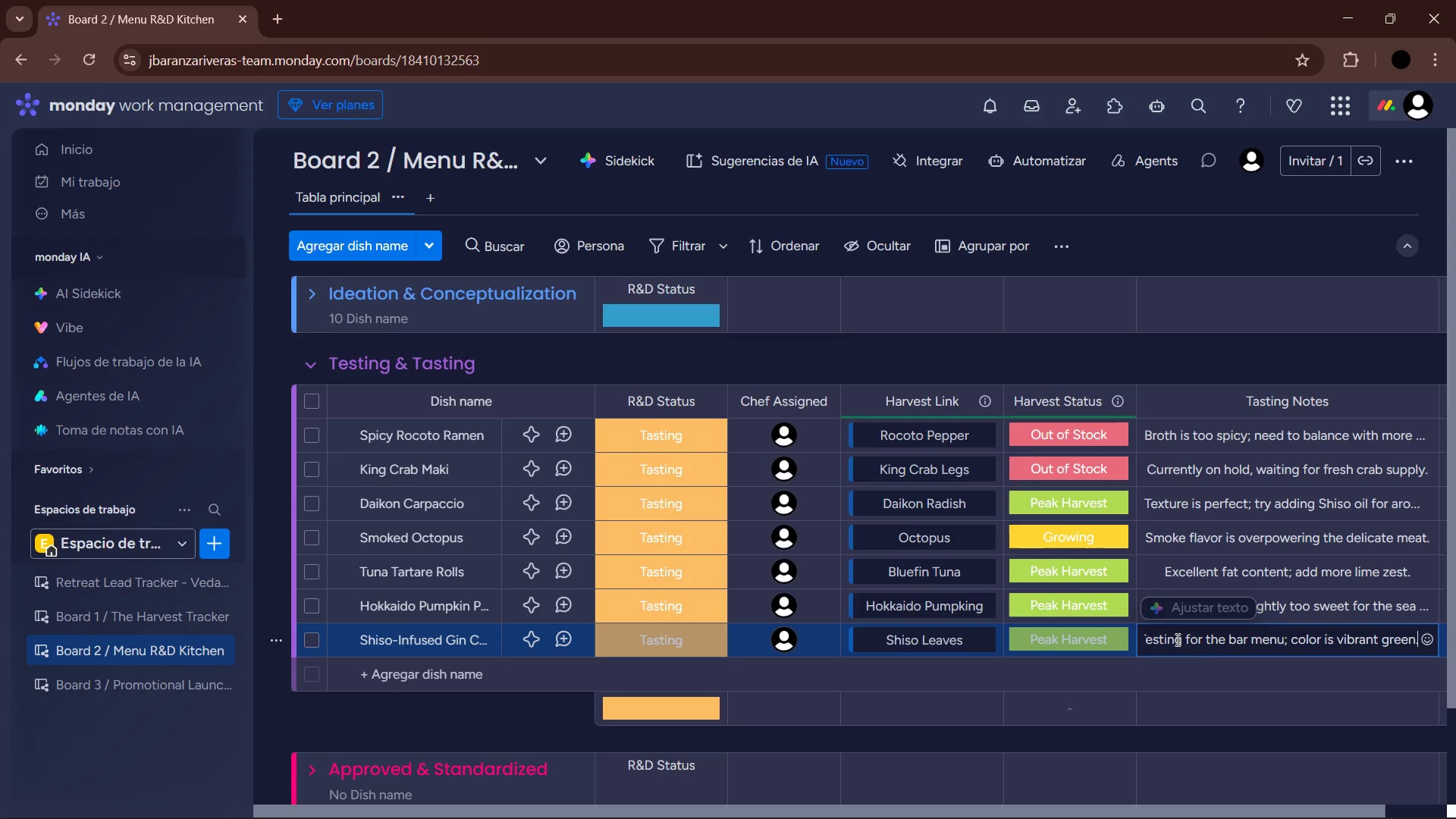 
key(Enter)
 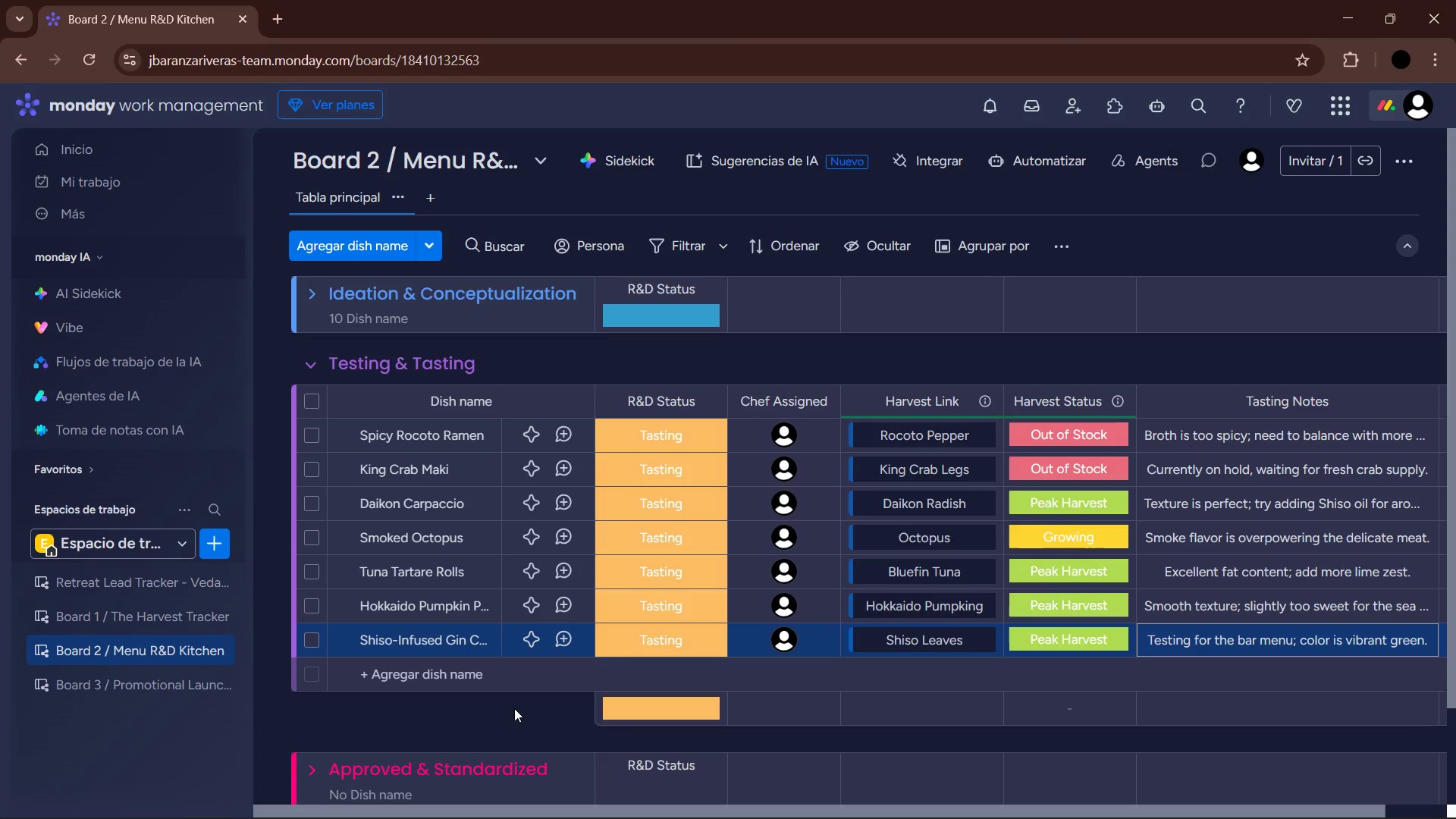 
left_click([467, 674])
 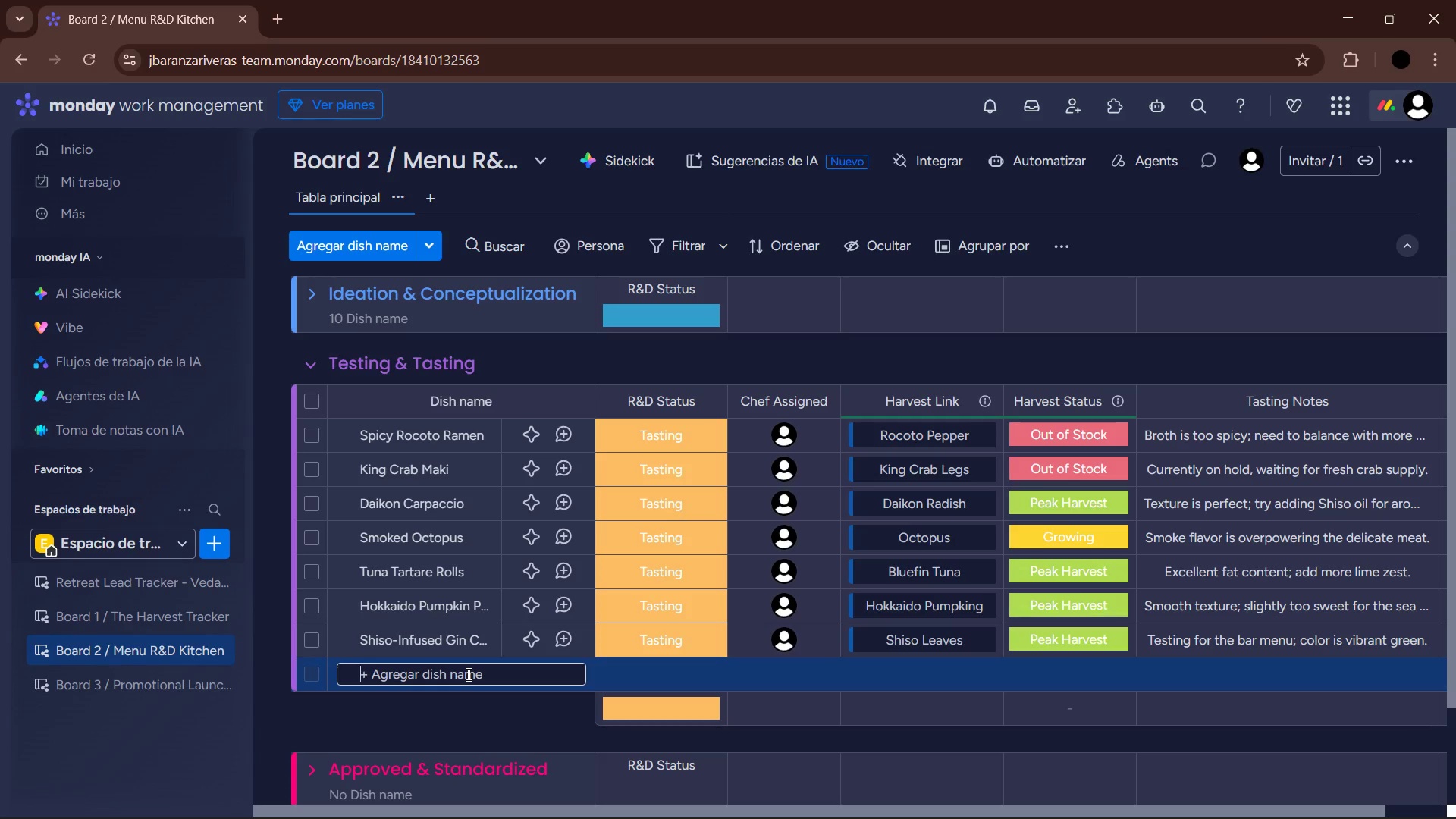 
type(Cru)
key(Backspace)
type(ispy Squid Kasraage)
 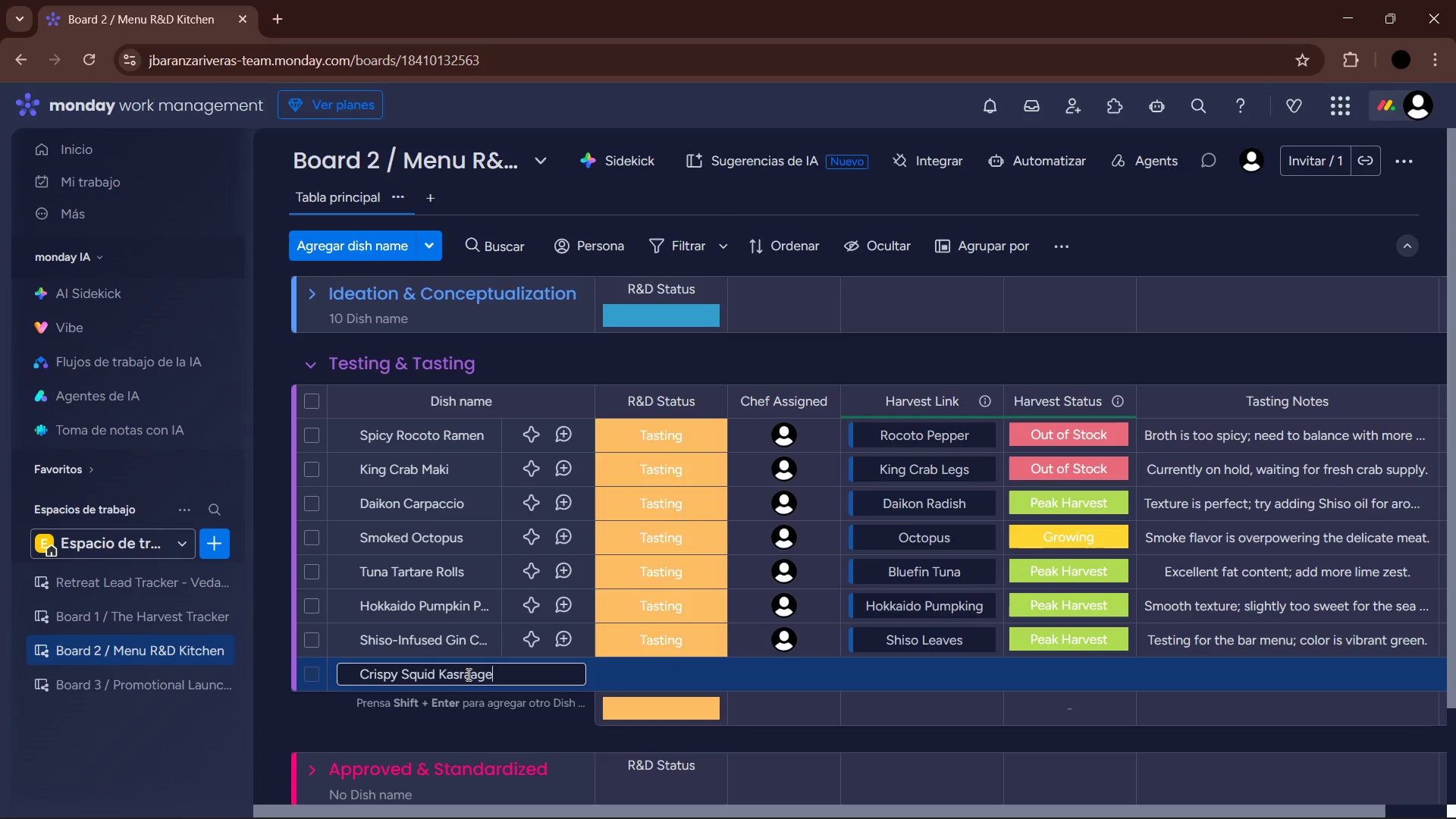 
key(Enter)
 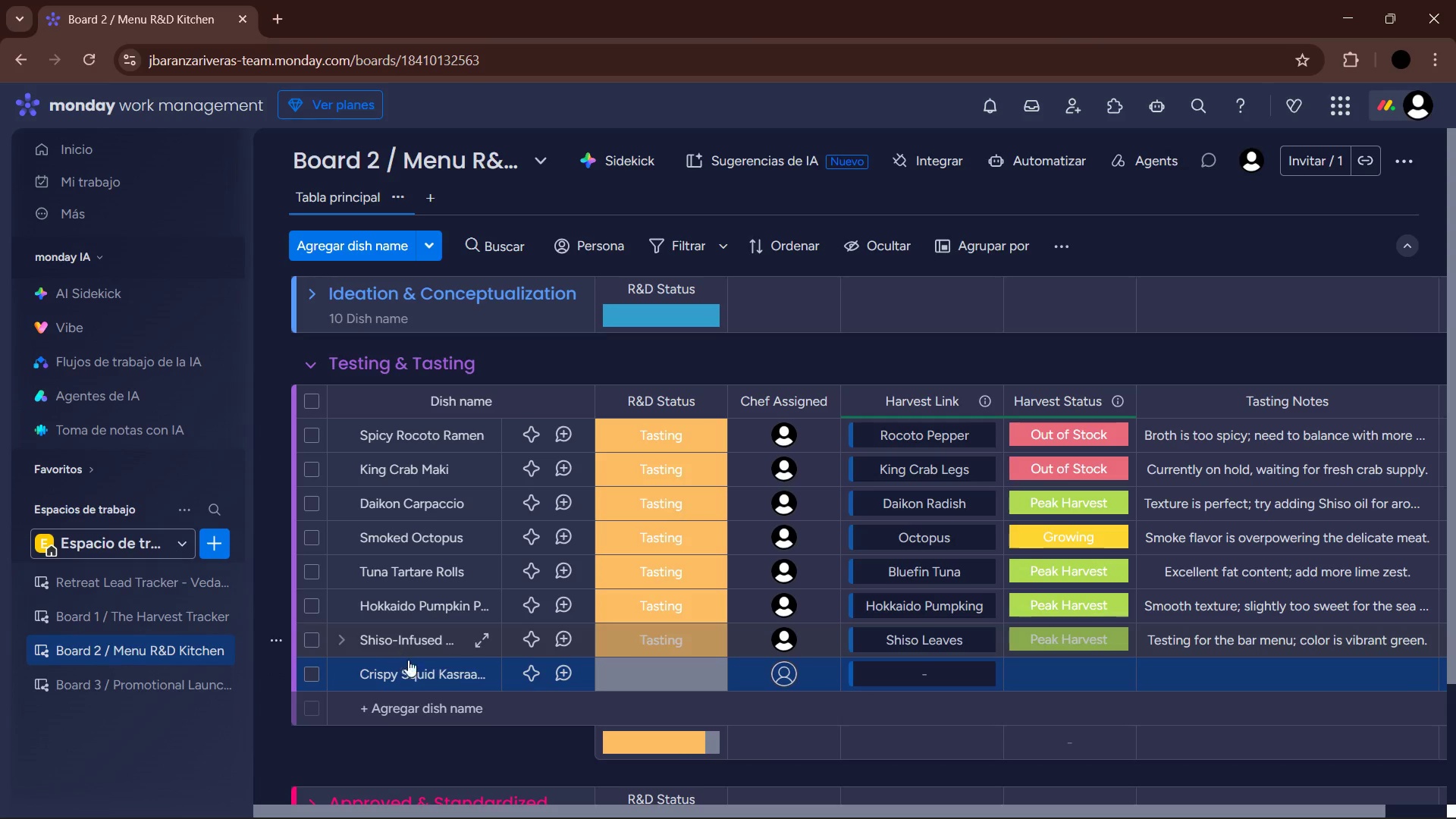 
left_click([464, 674])
 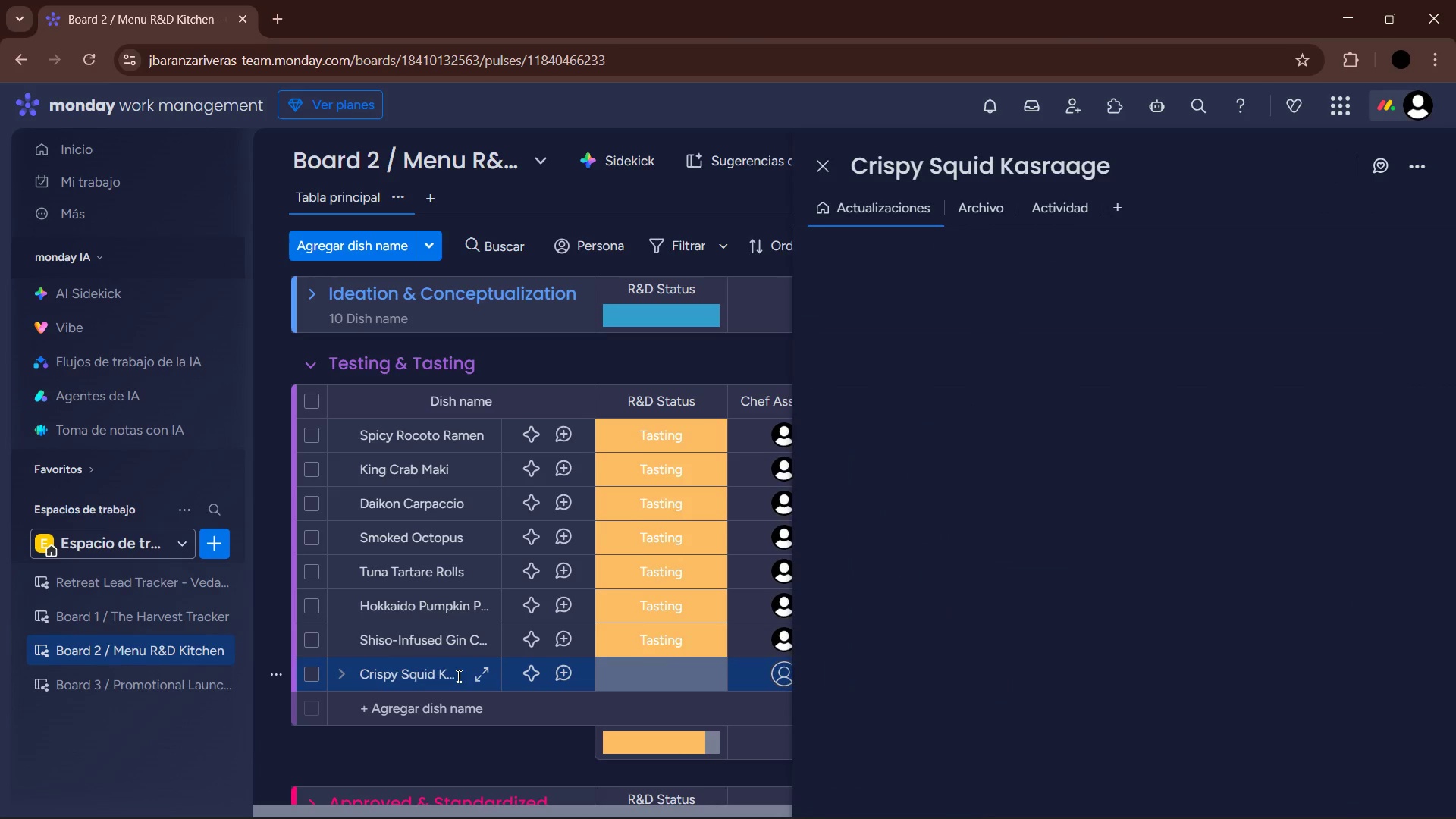 
left_click([450, 676])
 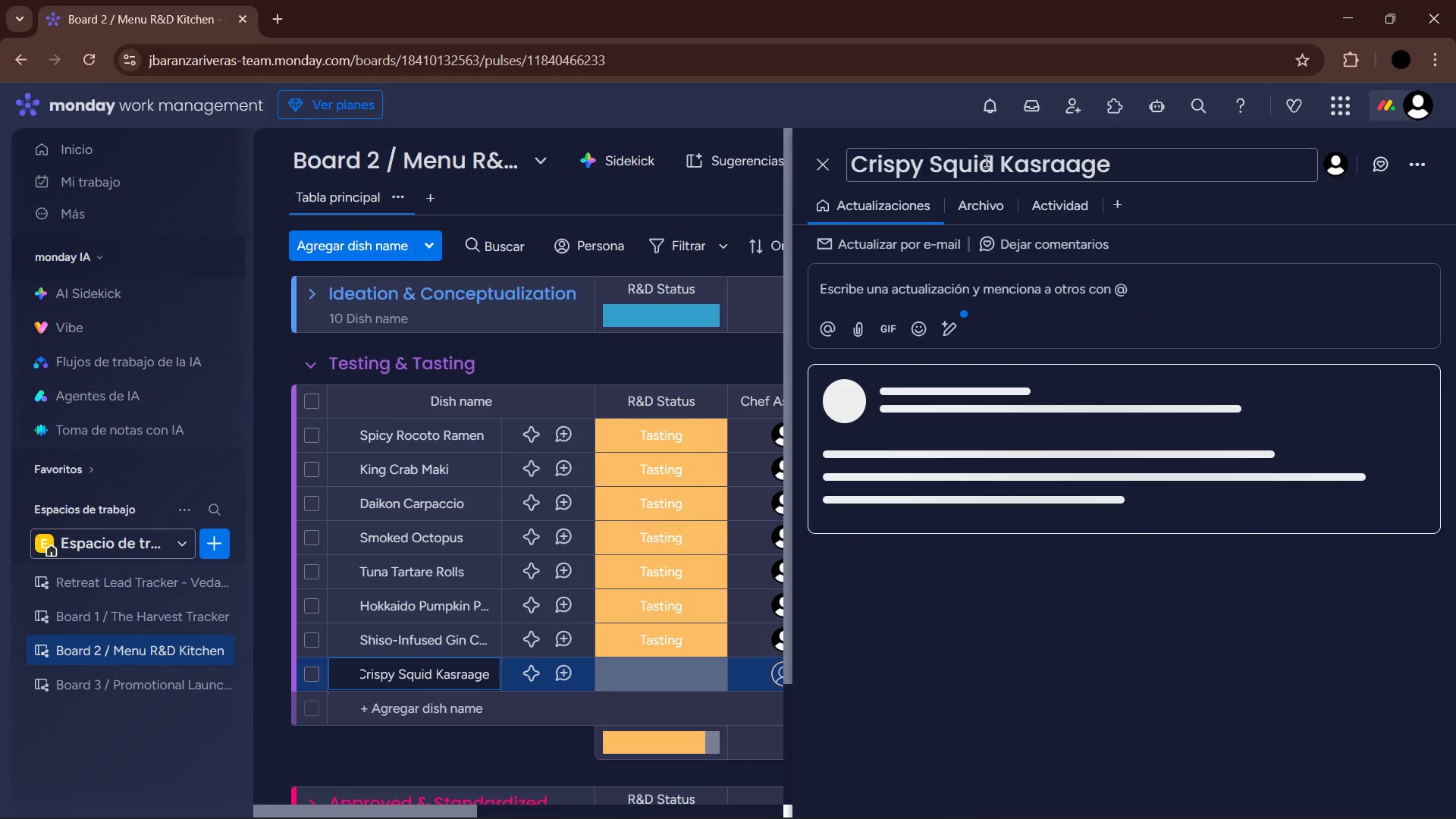 
left_click([833, 156])
 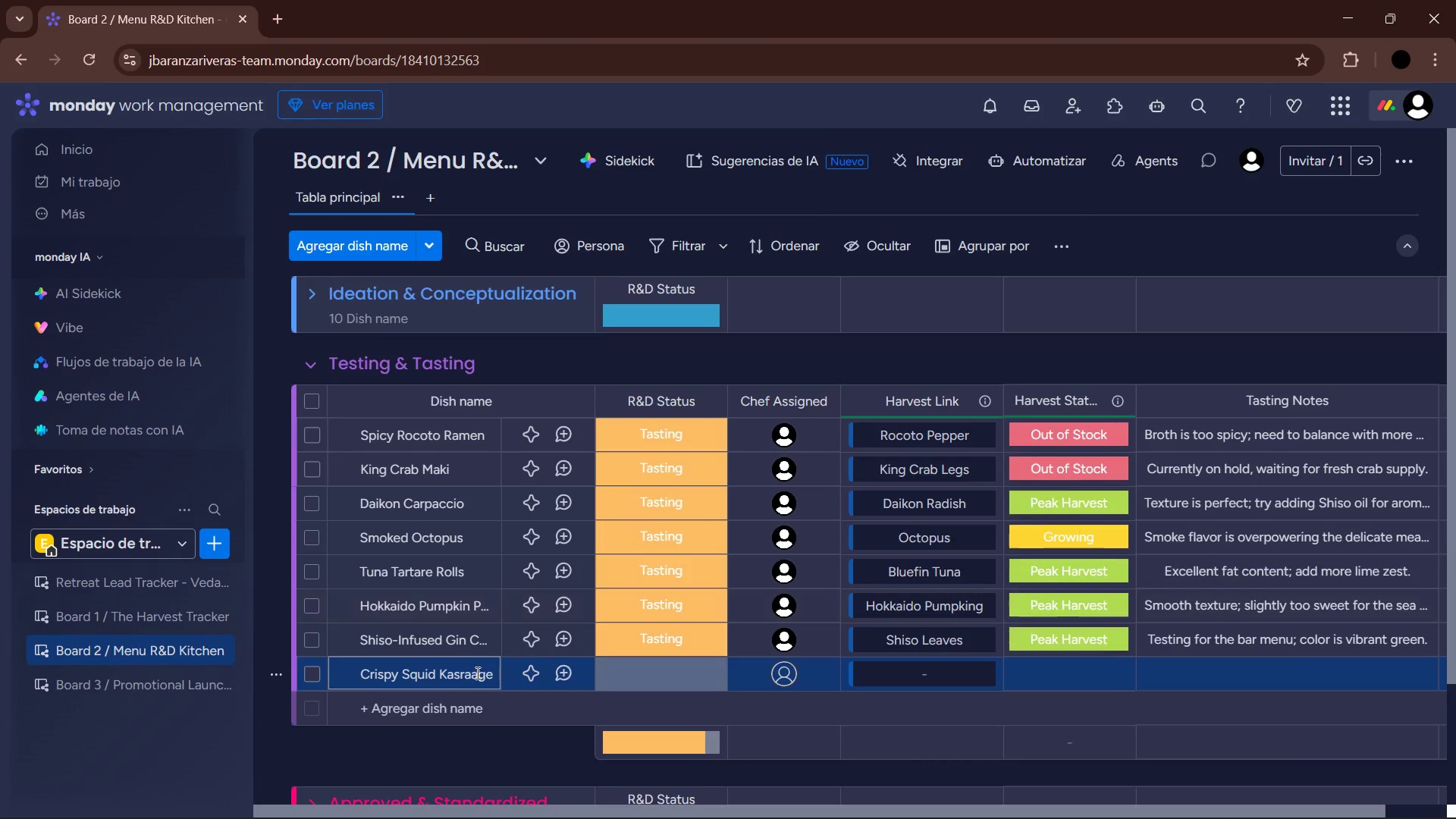 
left_click([455, 674])
 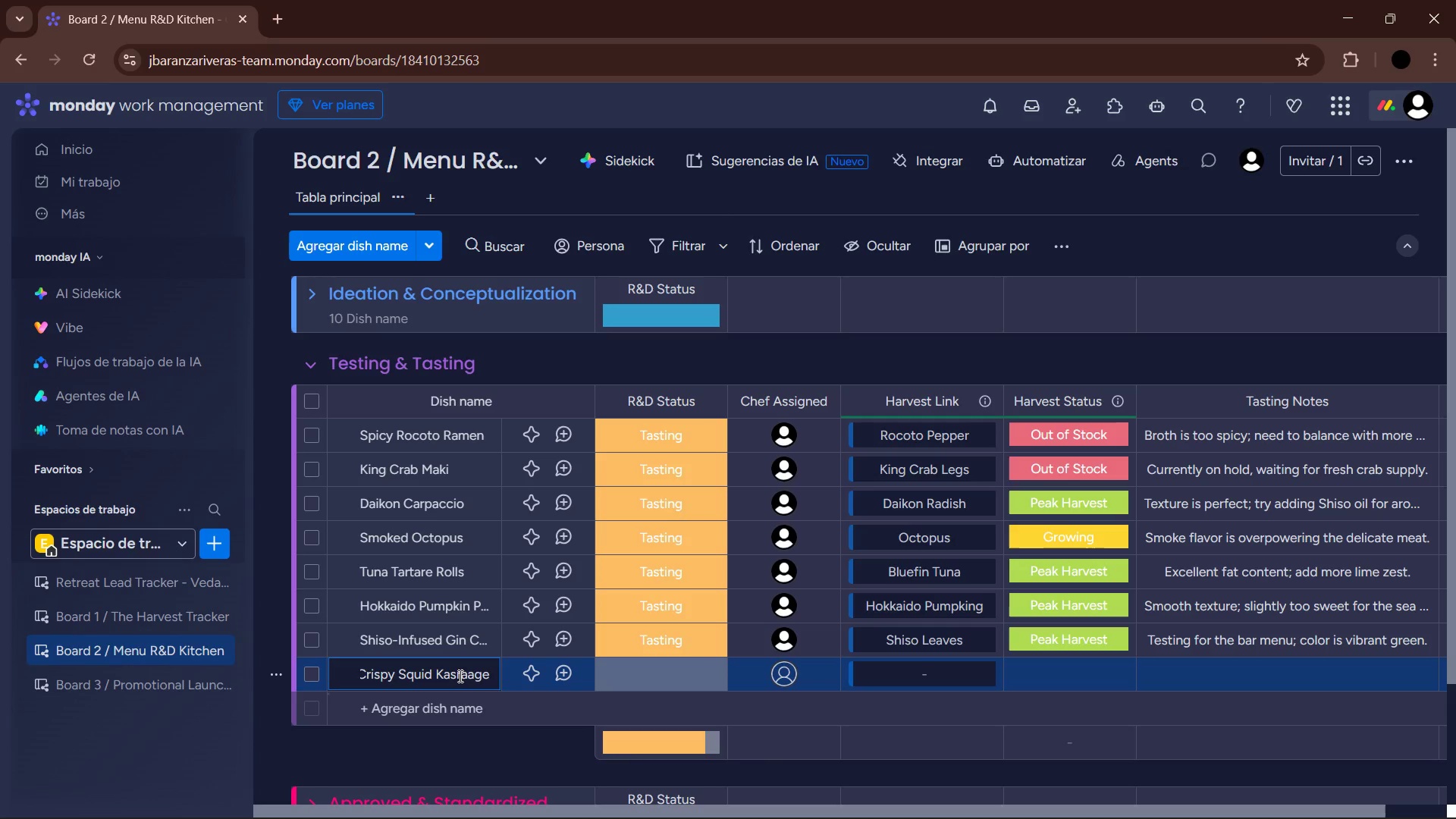 
left_click([460, 676])
 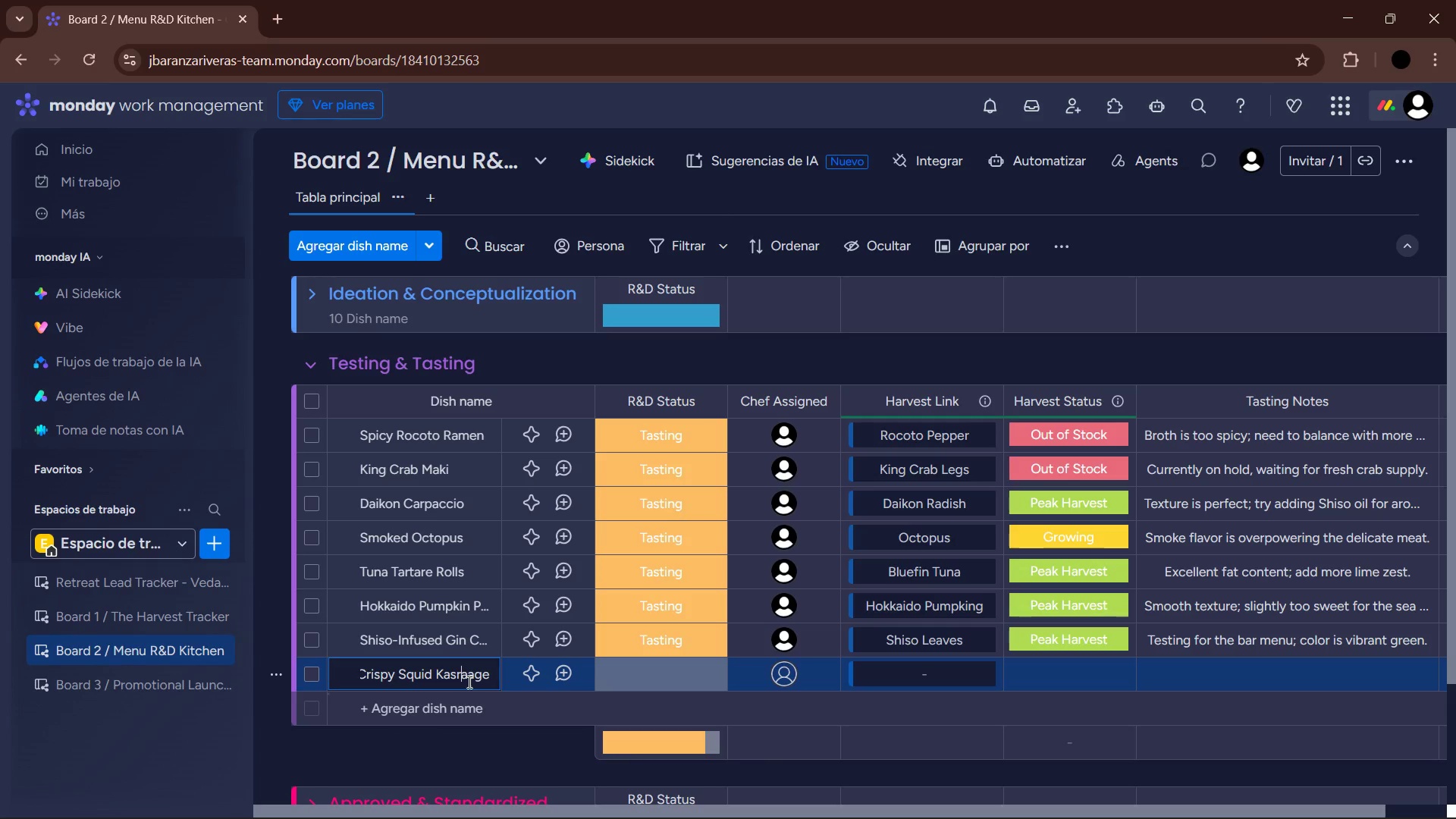 
wait(7.83)
 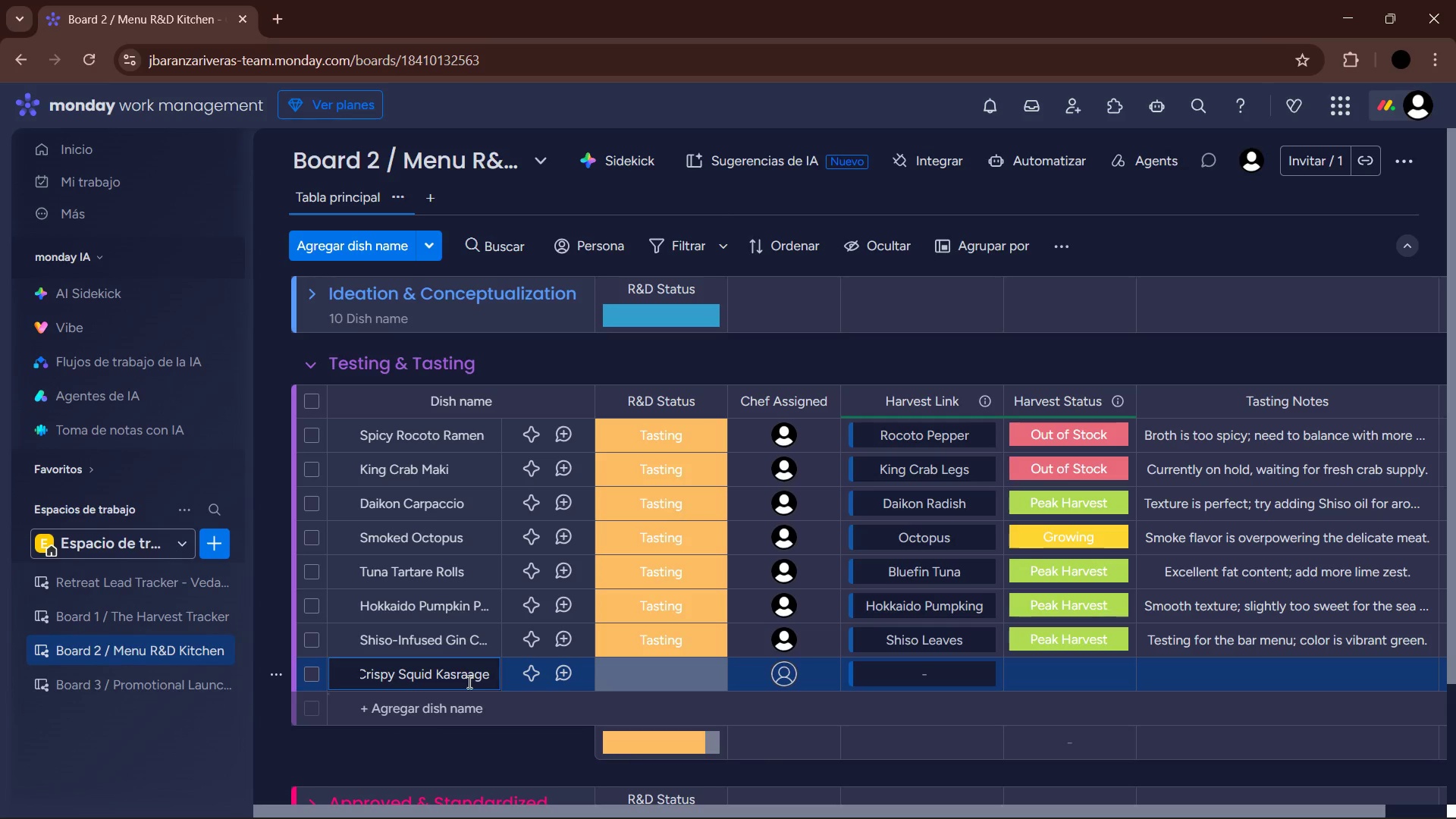 
key(Backspace)
 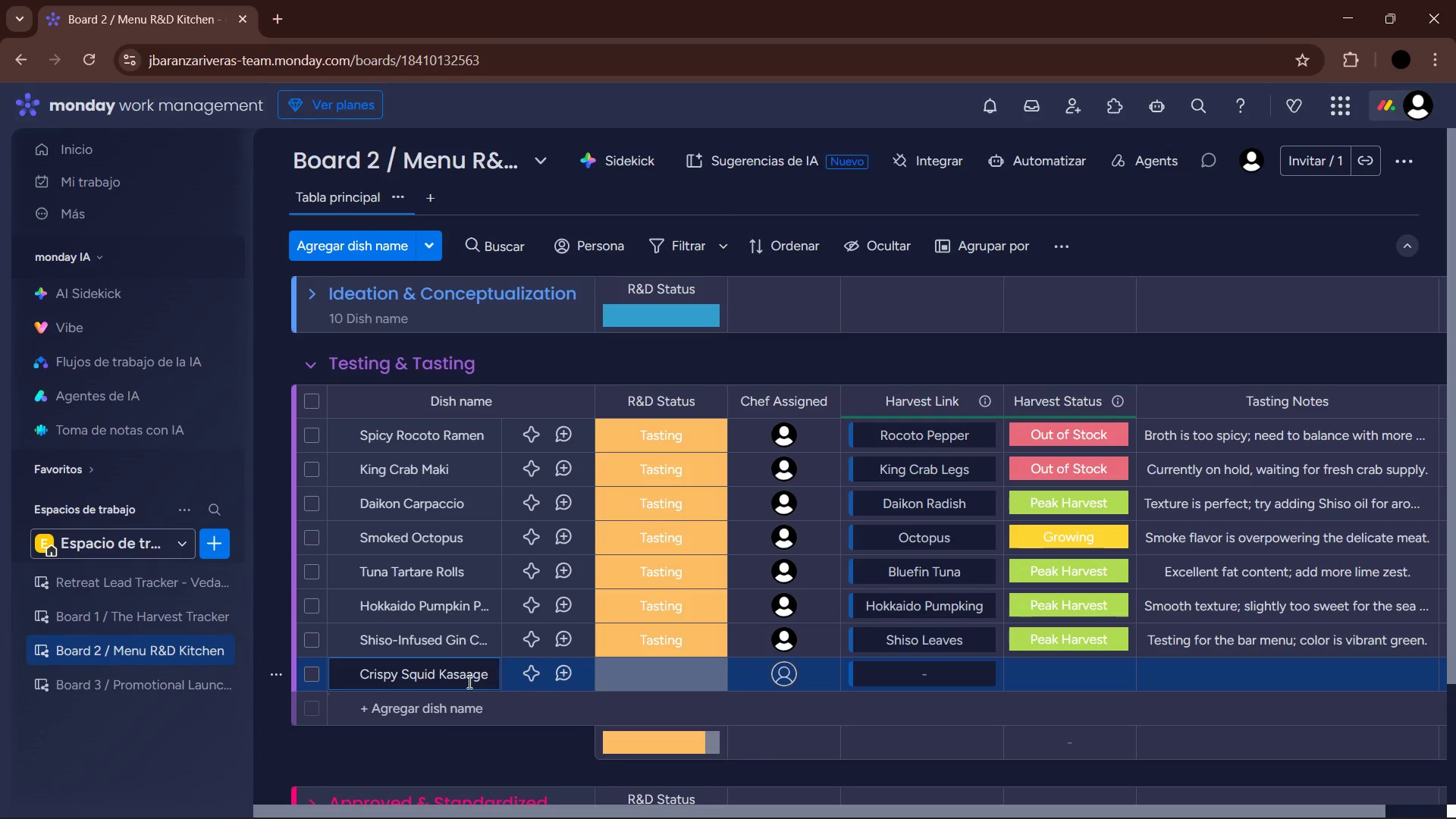 
key(Backspace)
 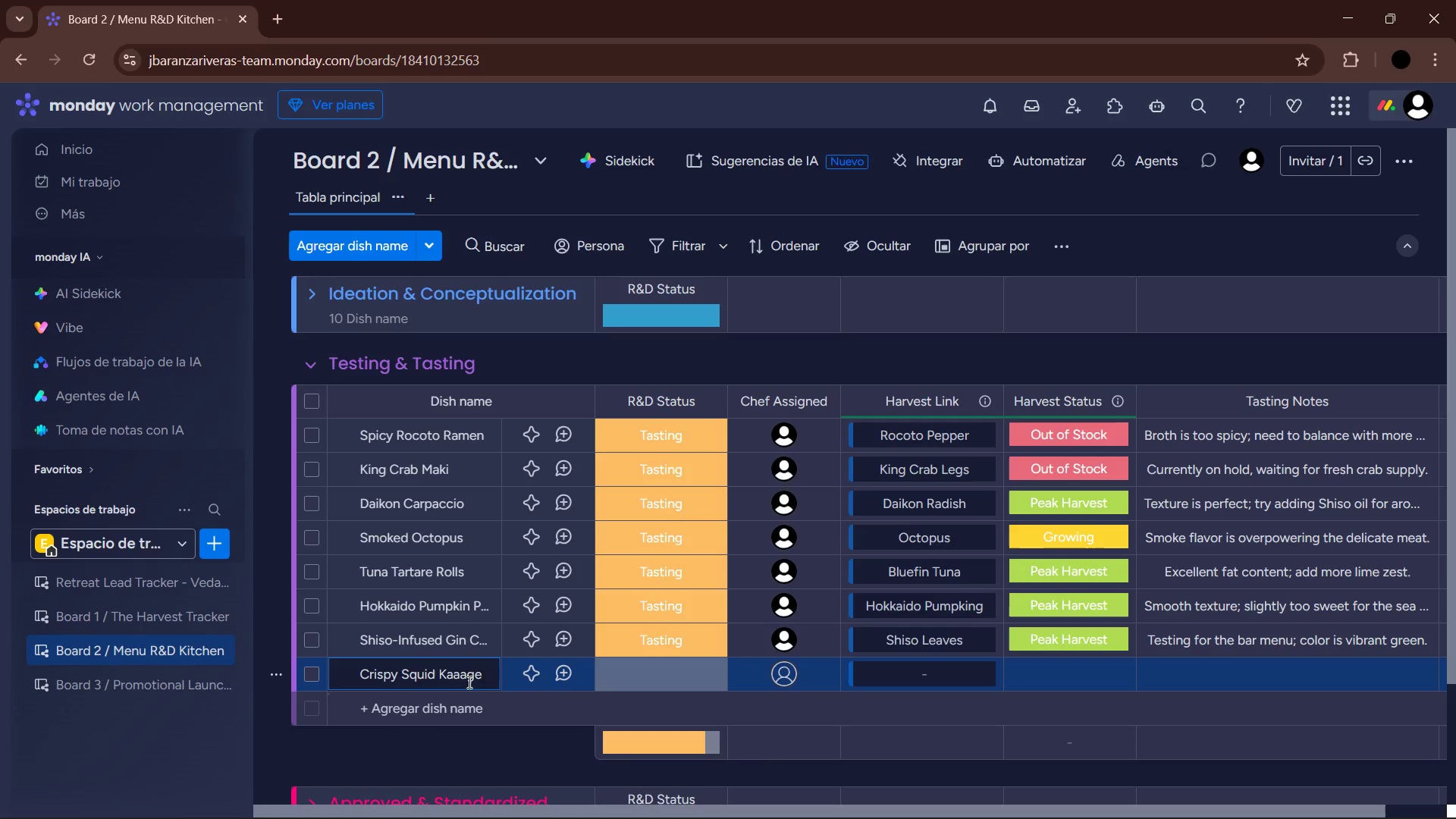 
key(R)
 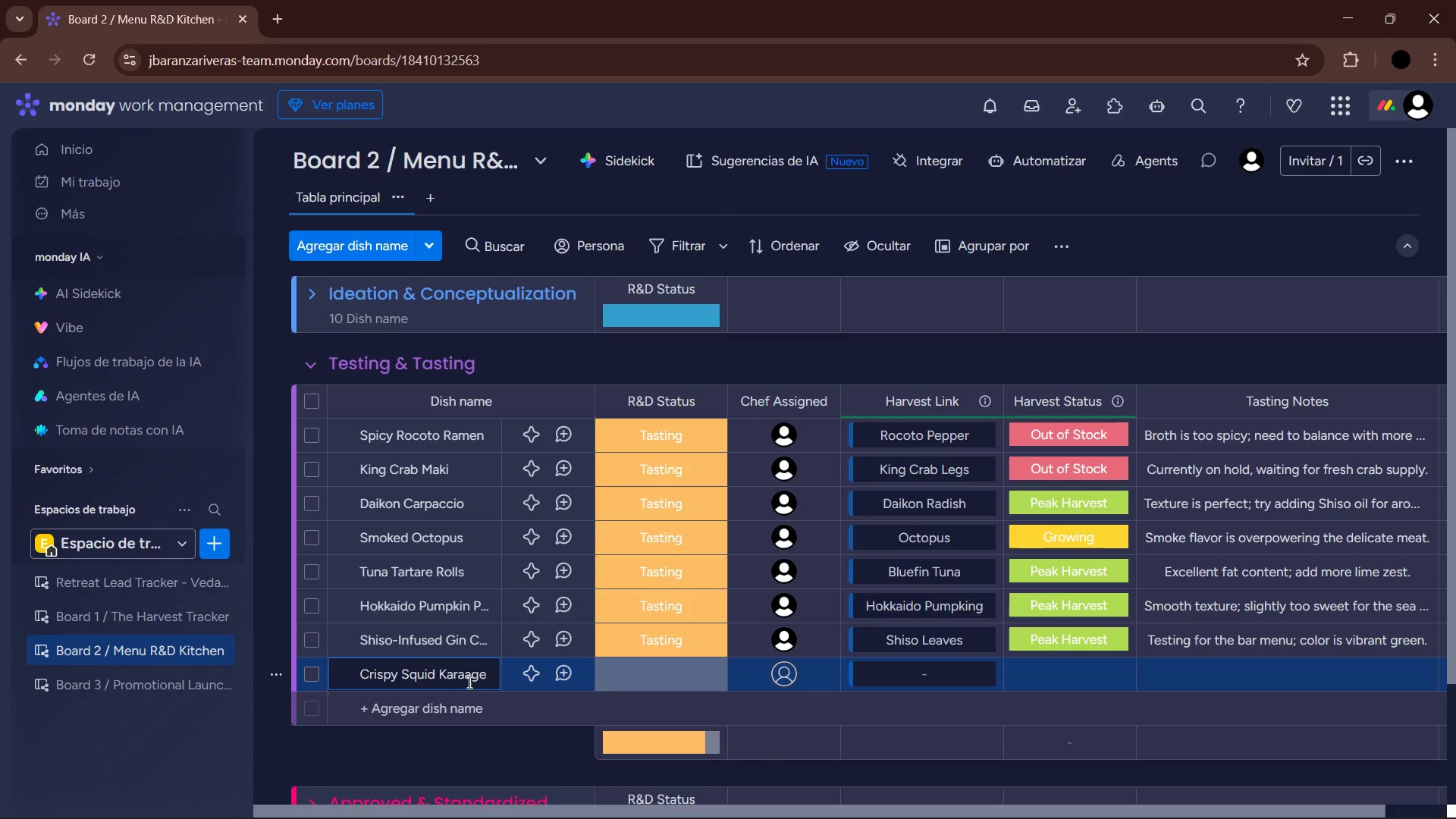 
left_click([503, 763])
 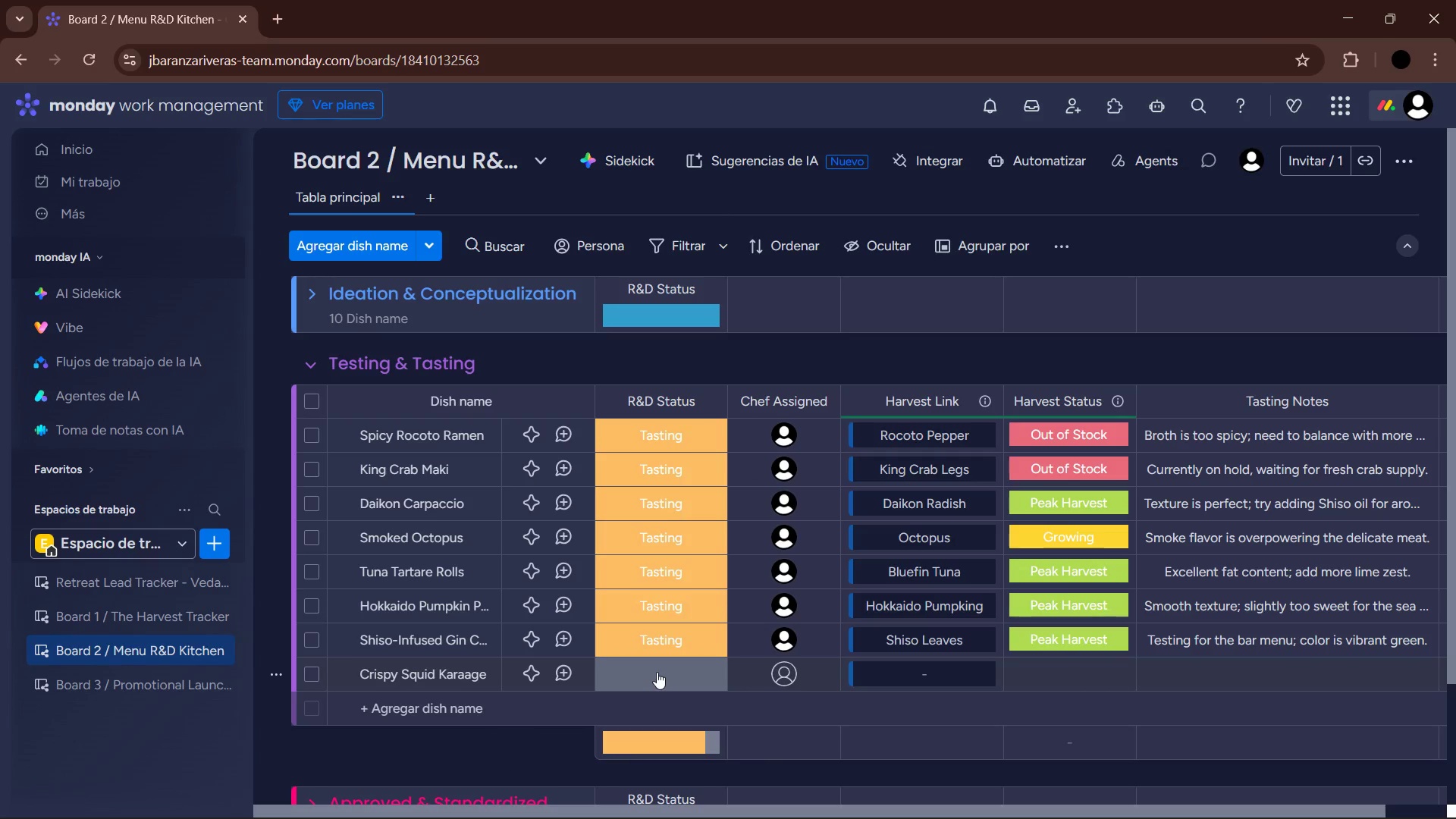 
left_click([648, 676])
 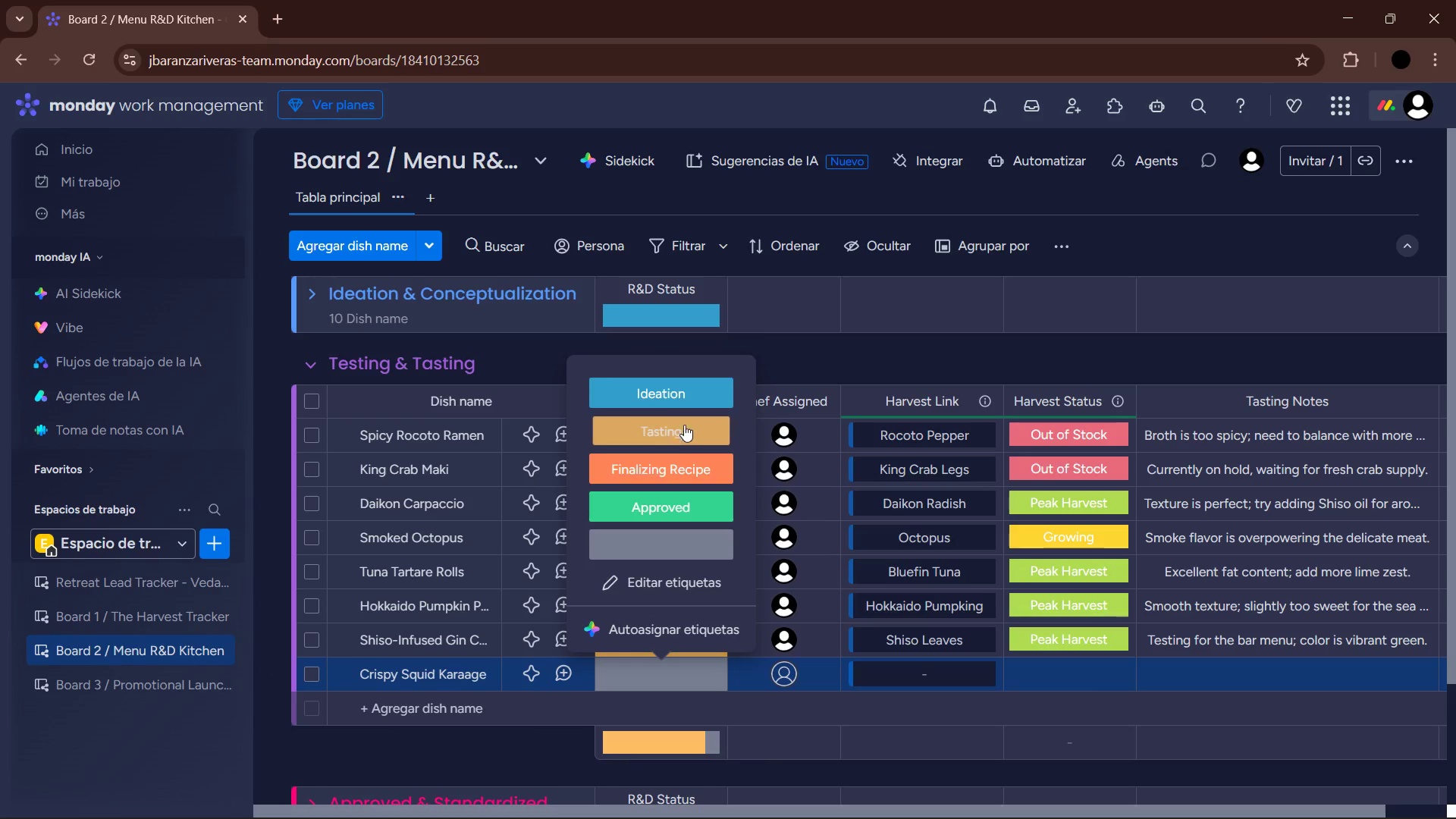 
double_click([784, 673])
 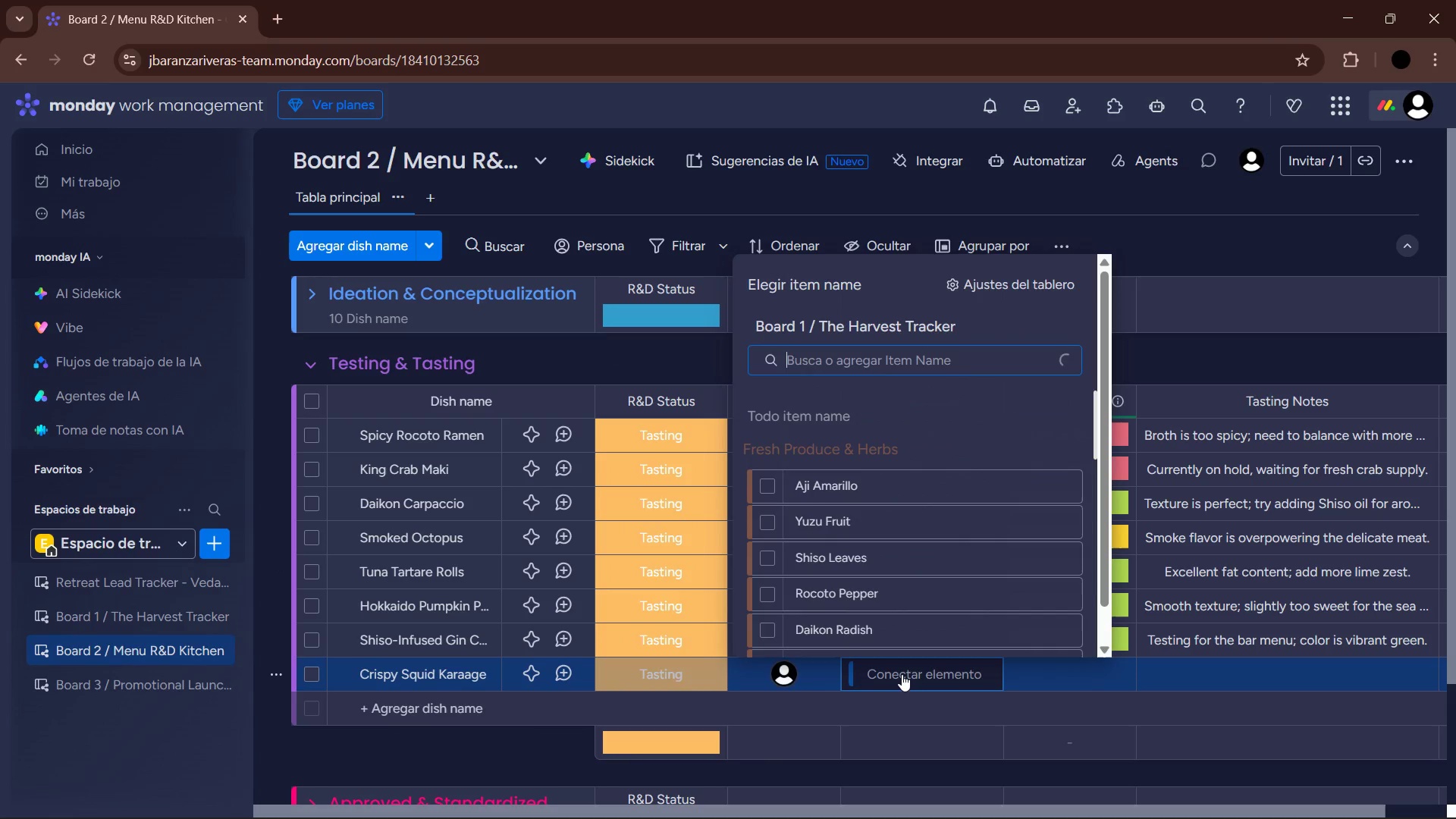 
left_click([340, 358])
 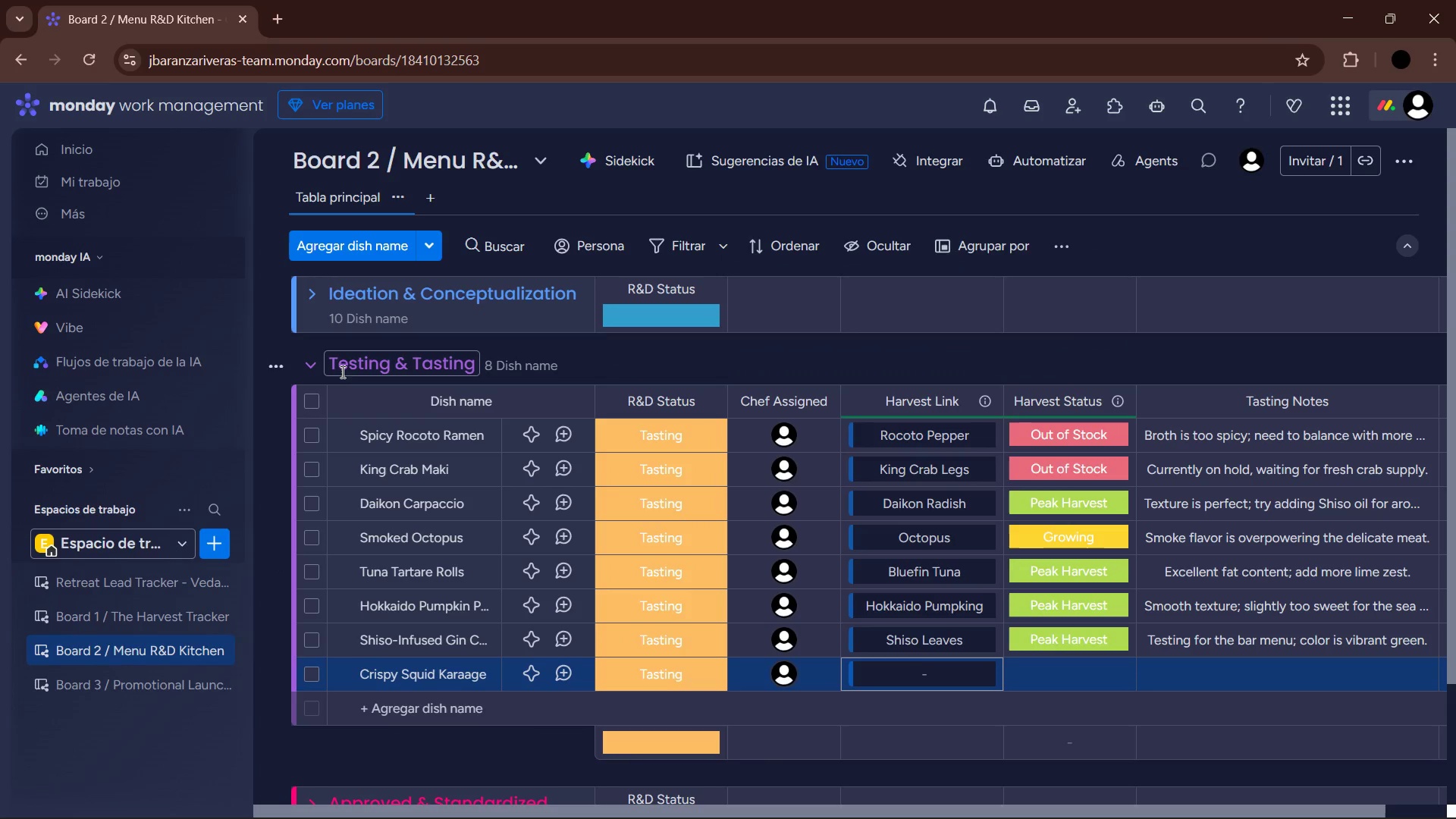 
left_click([337, 367])
 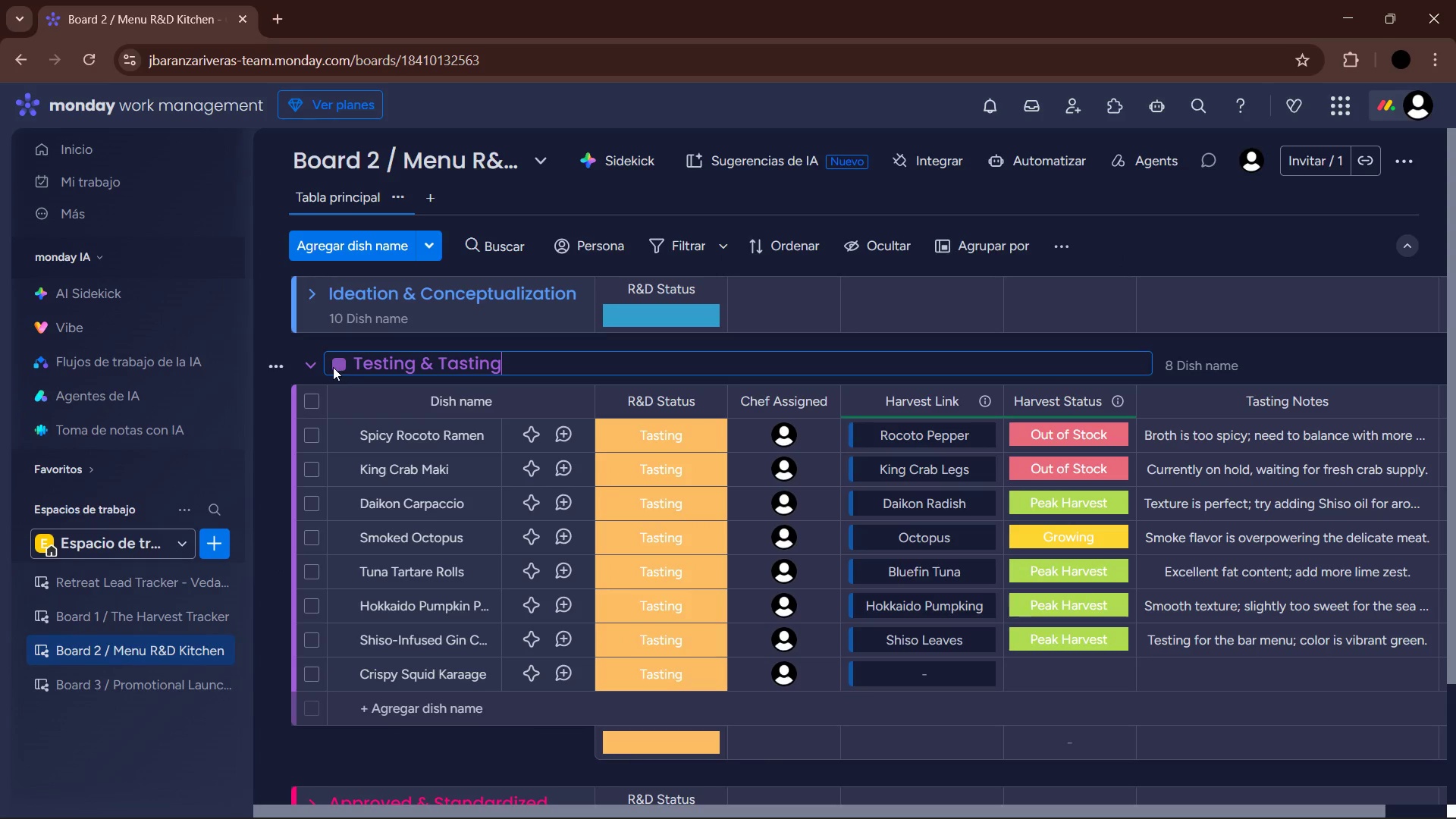 
left_click([333, 367])
 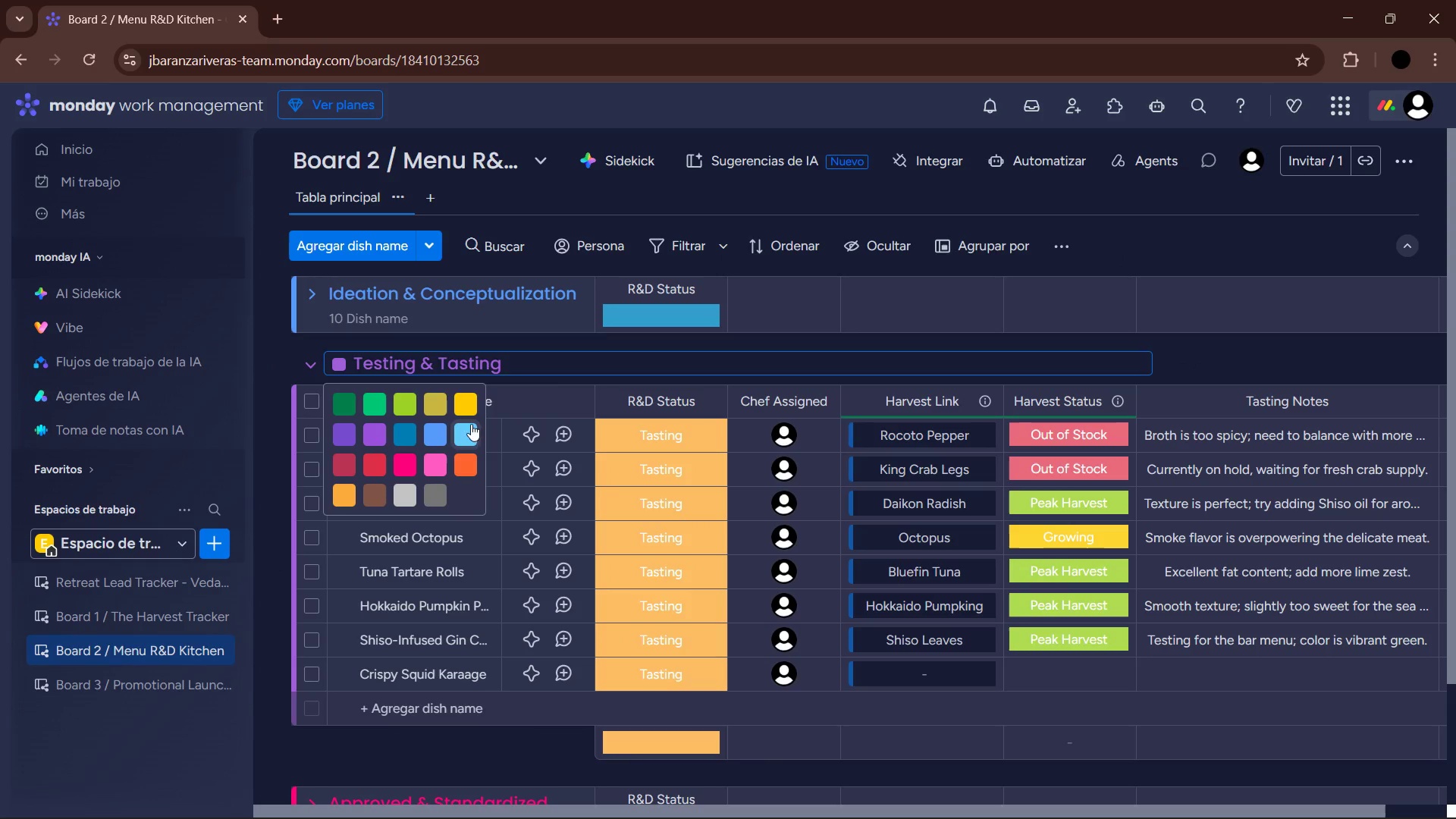 
left_click([466, 408])
 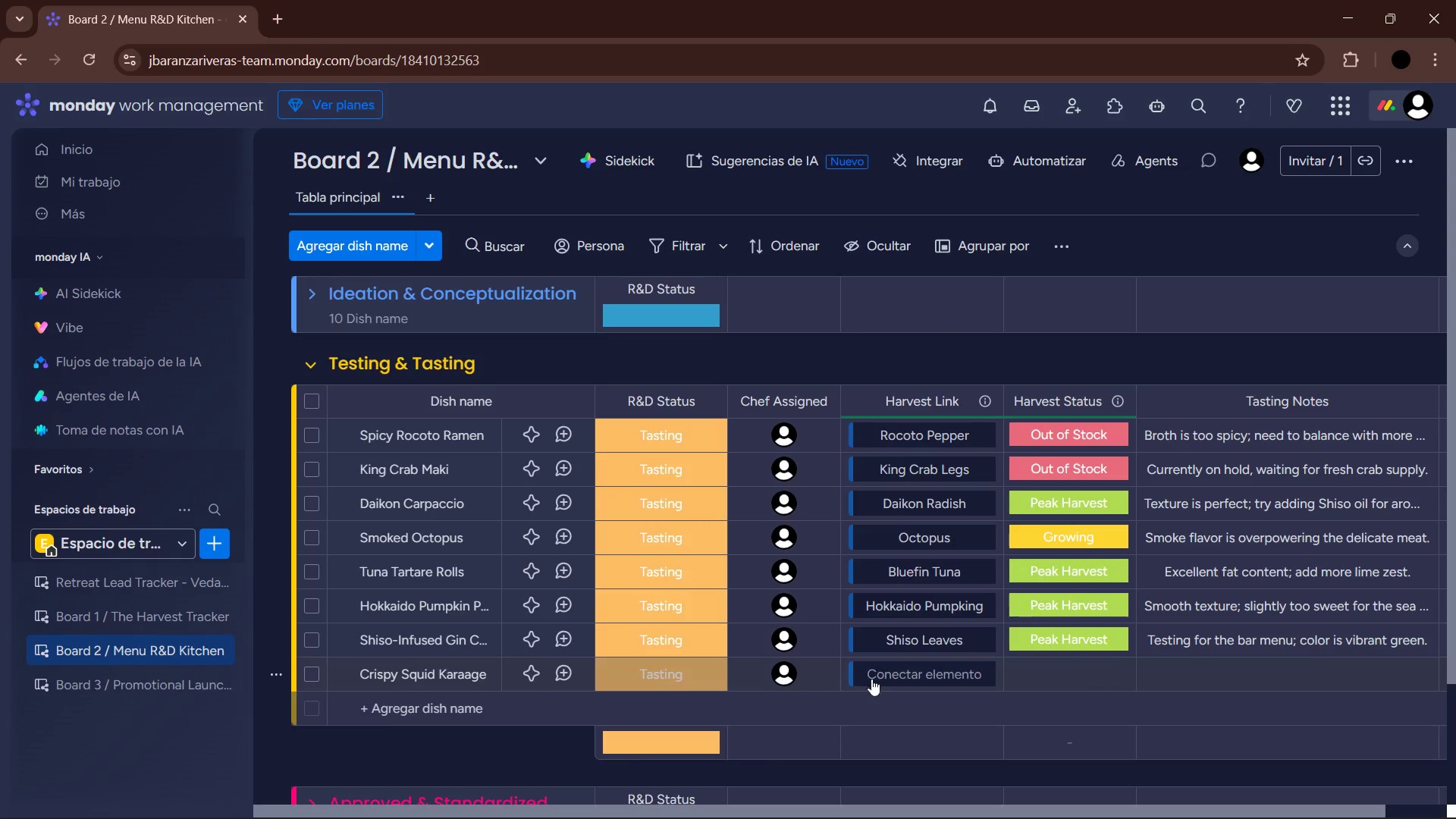 
left_click([905, 674])
 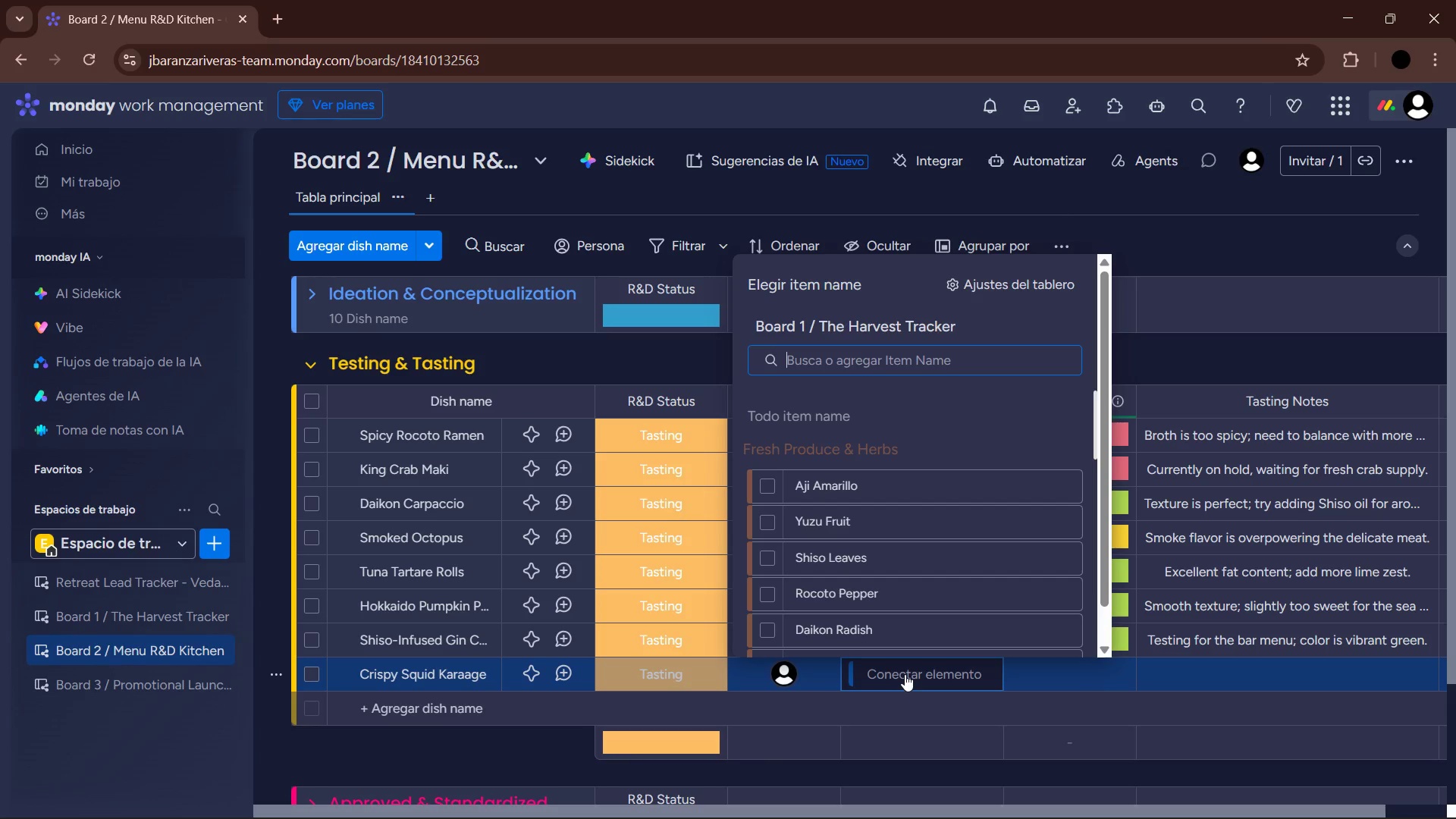 
wait(6.75)
 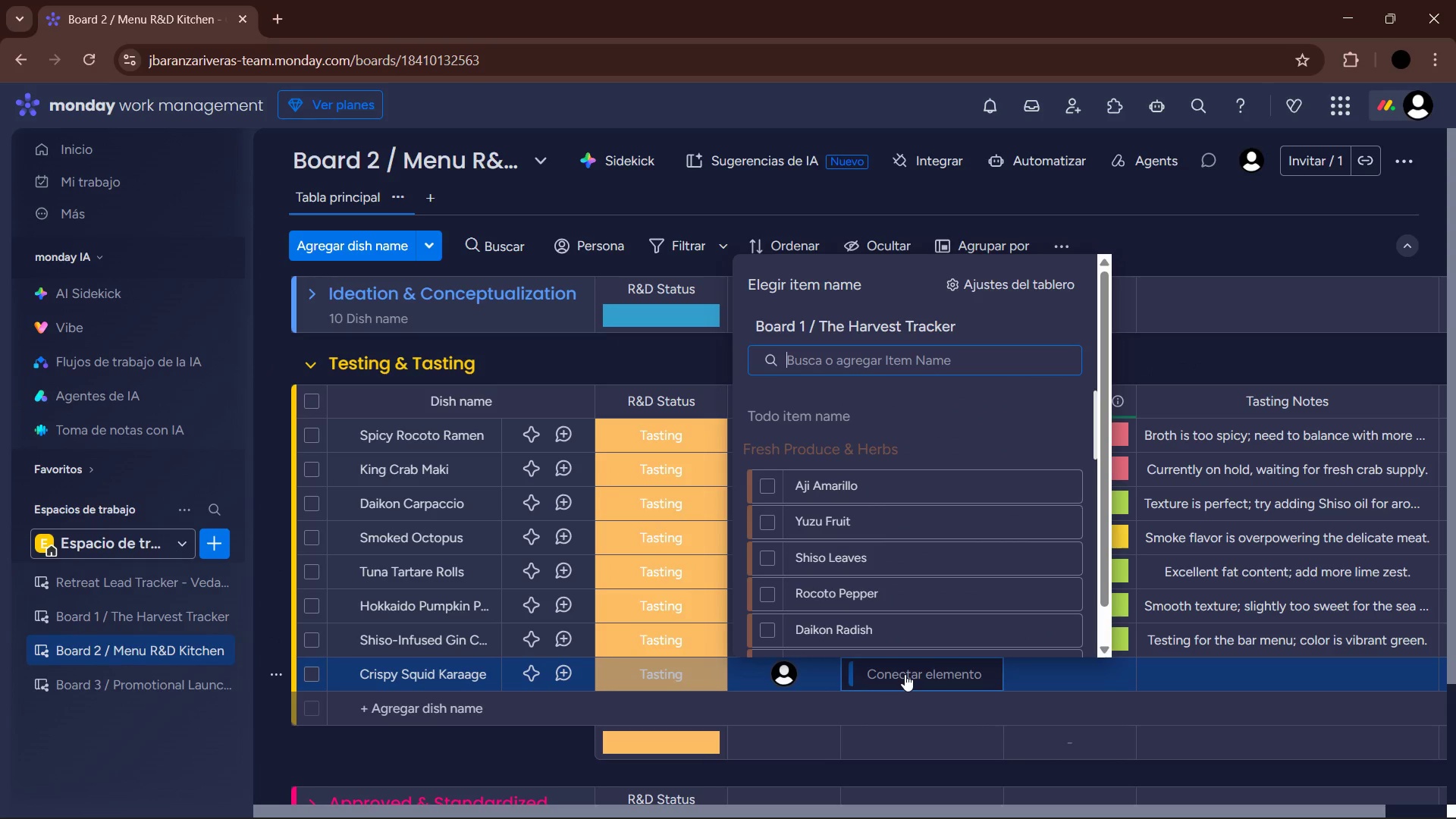 
type(squid)
 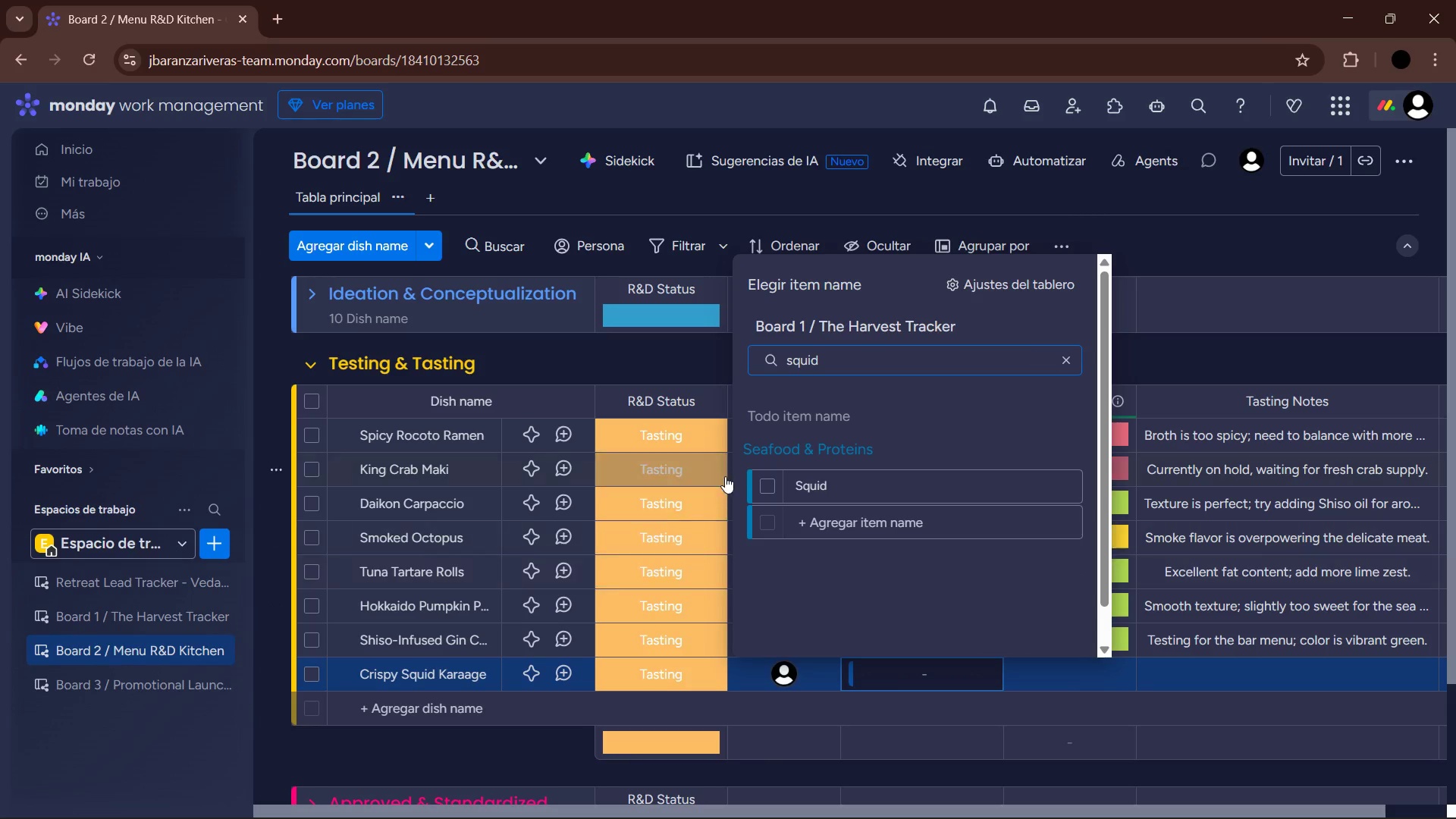 
left_click([770, 486])
 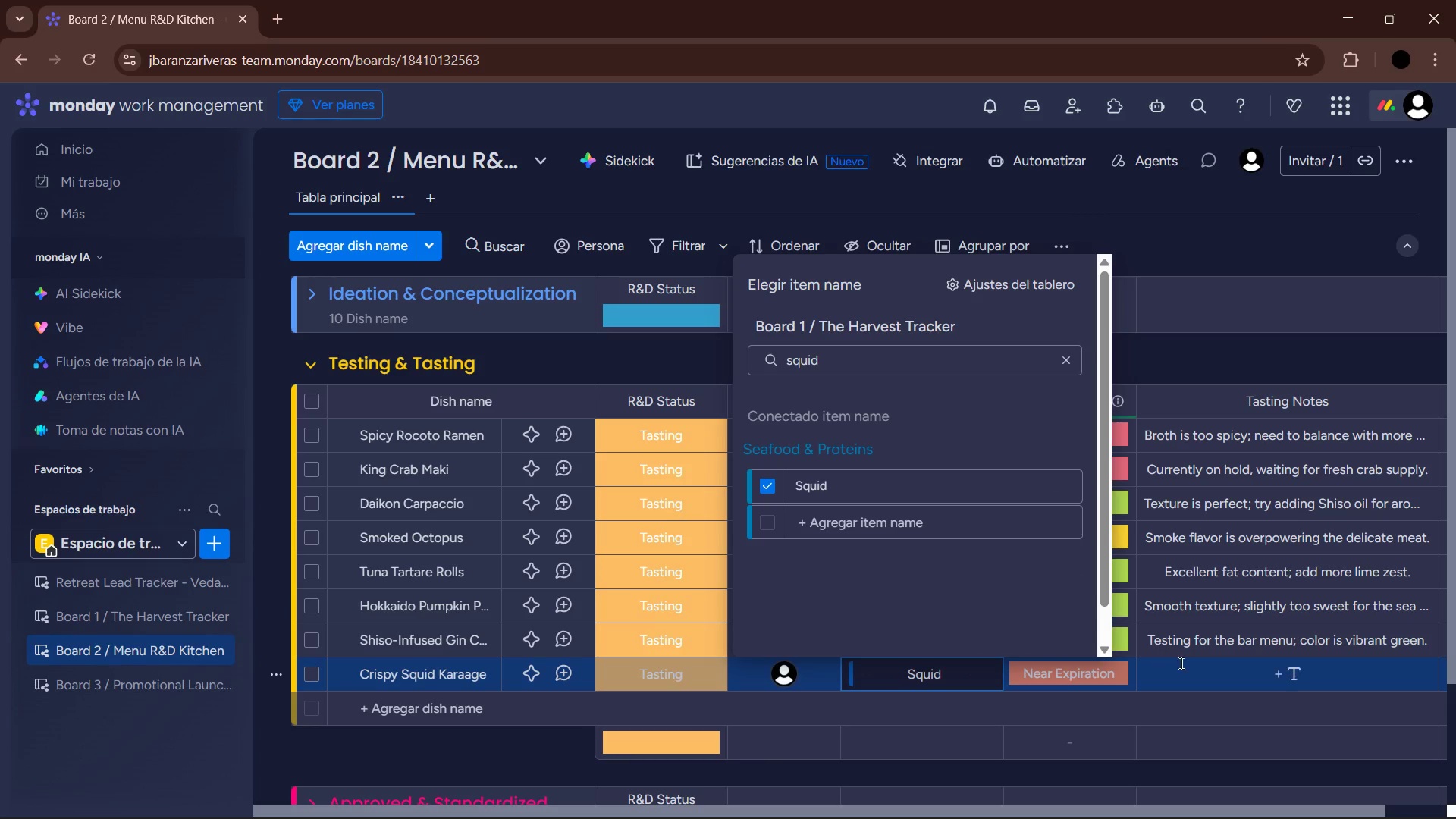 
left_click([1181, 664])
 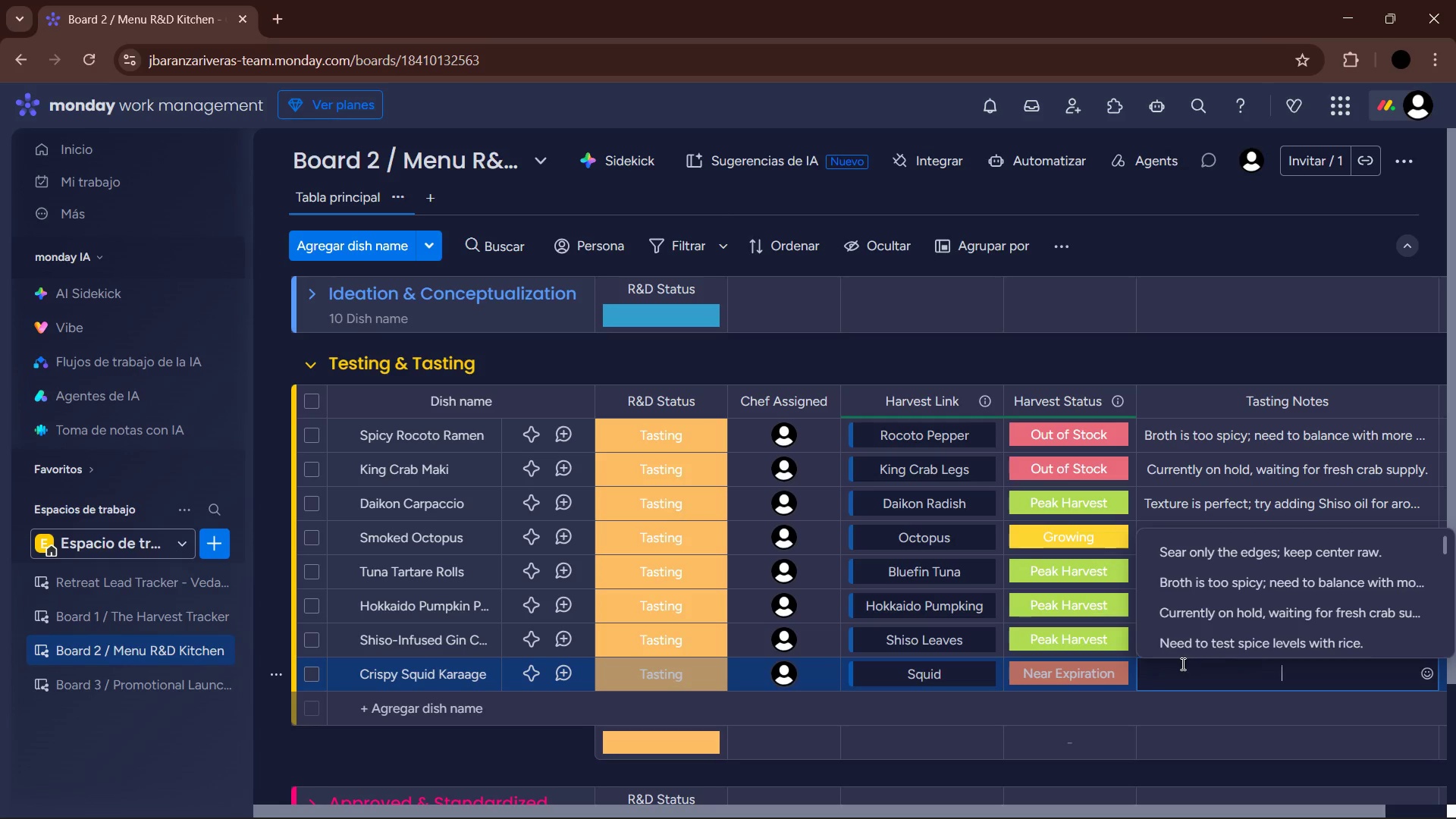 
type(Batter needs to be lighter< try potato ctarch)
 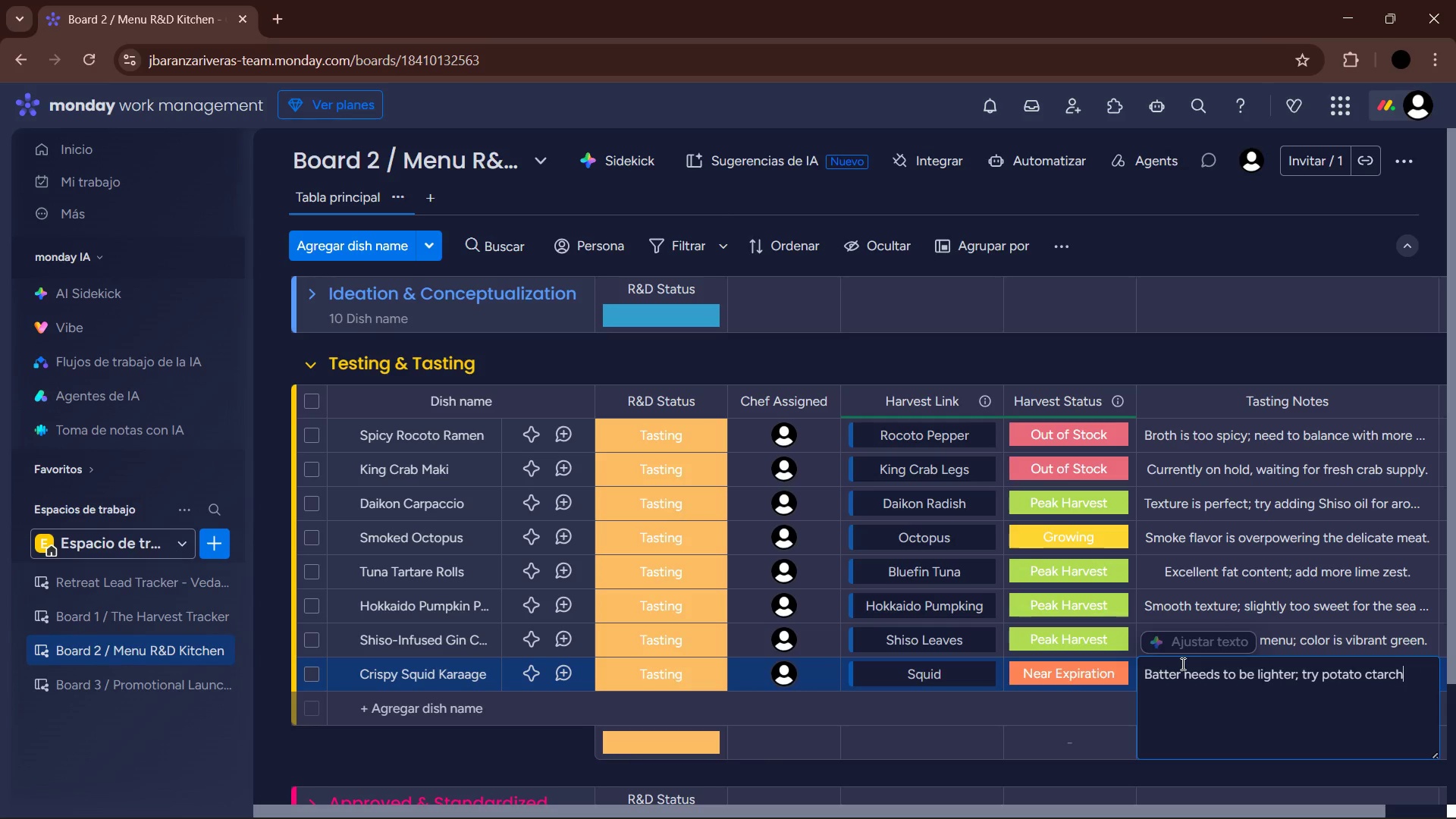 
key(Enter)
 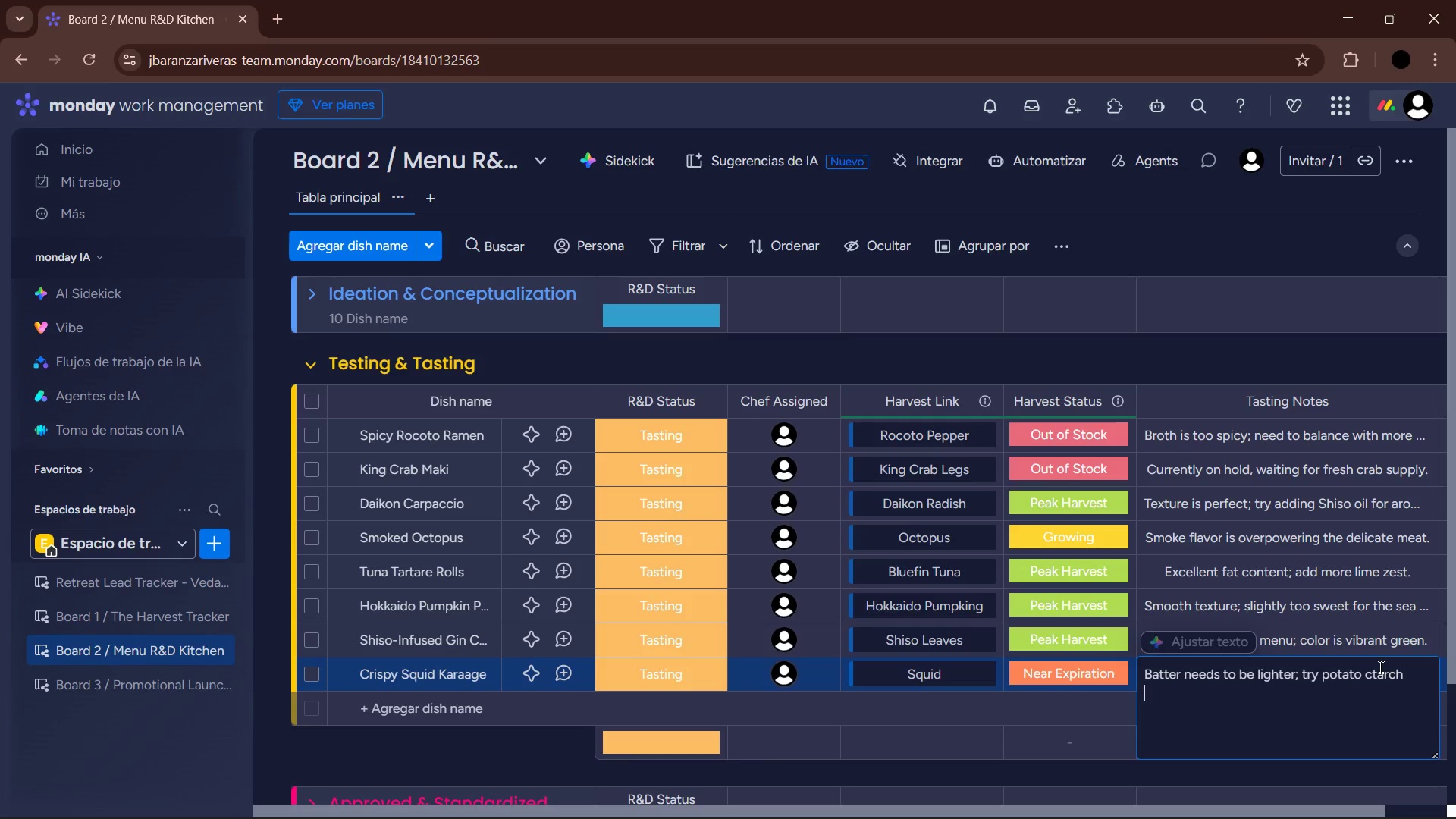 
left_click([1373, 672])
 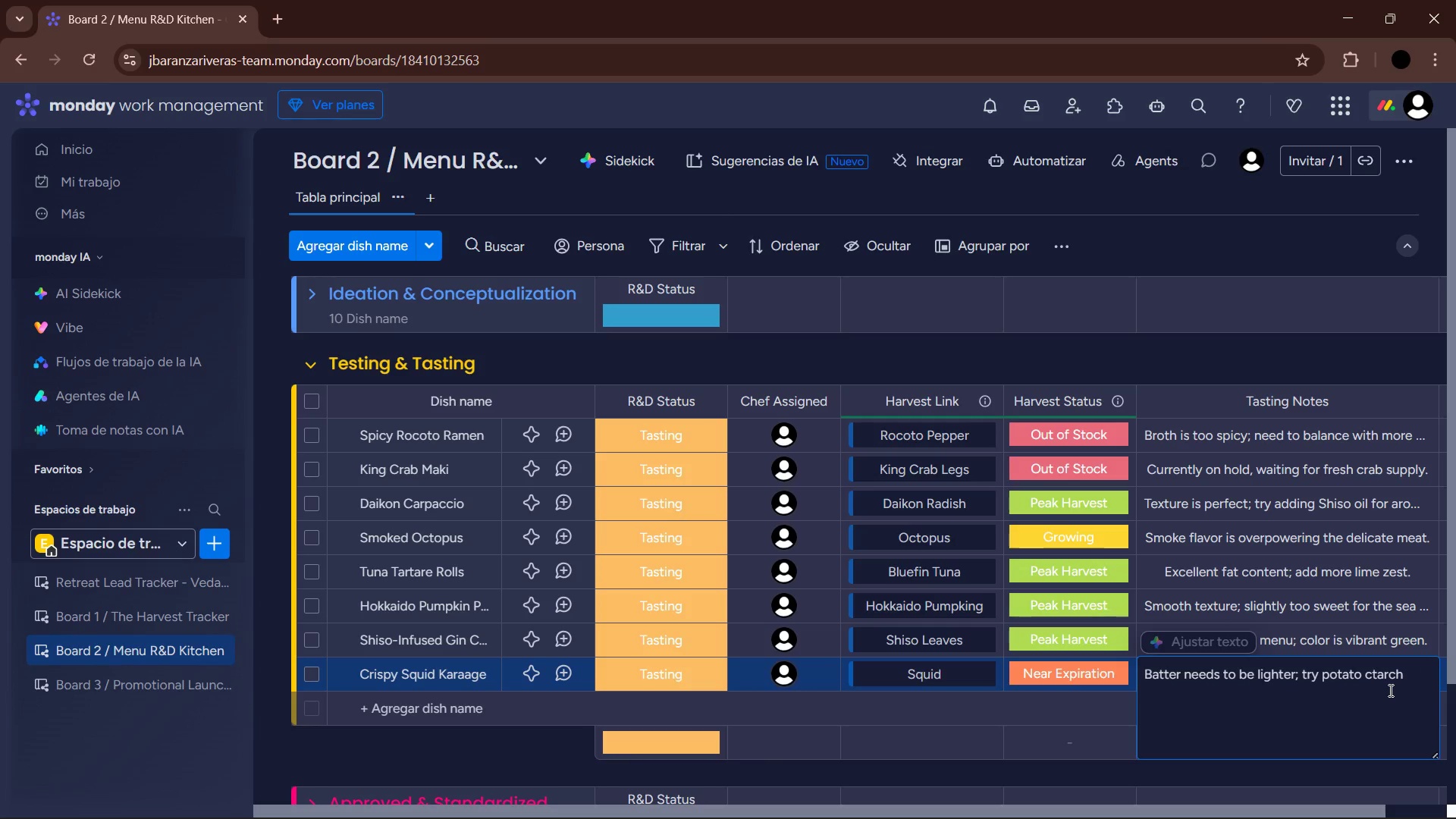 
key(Backspace)
 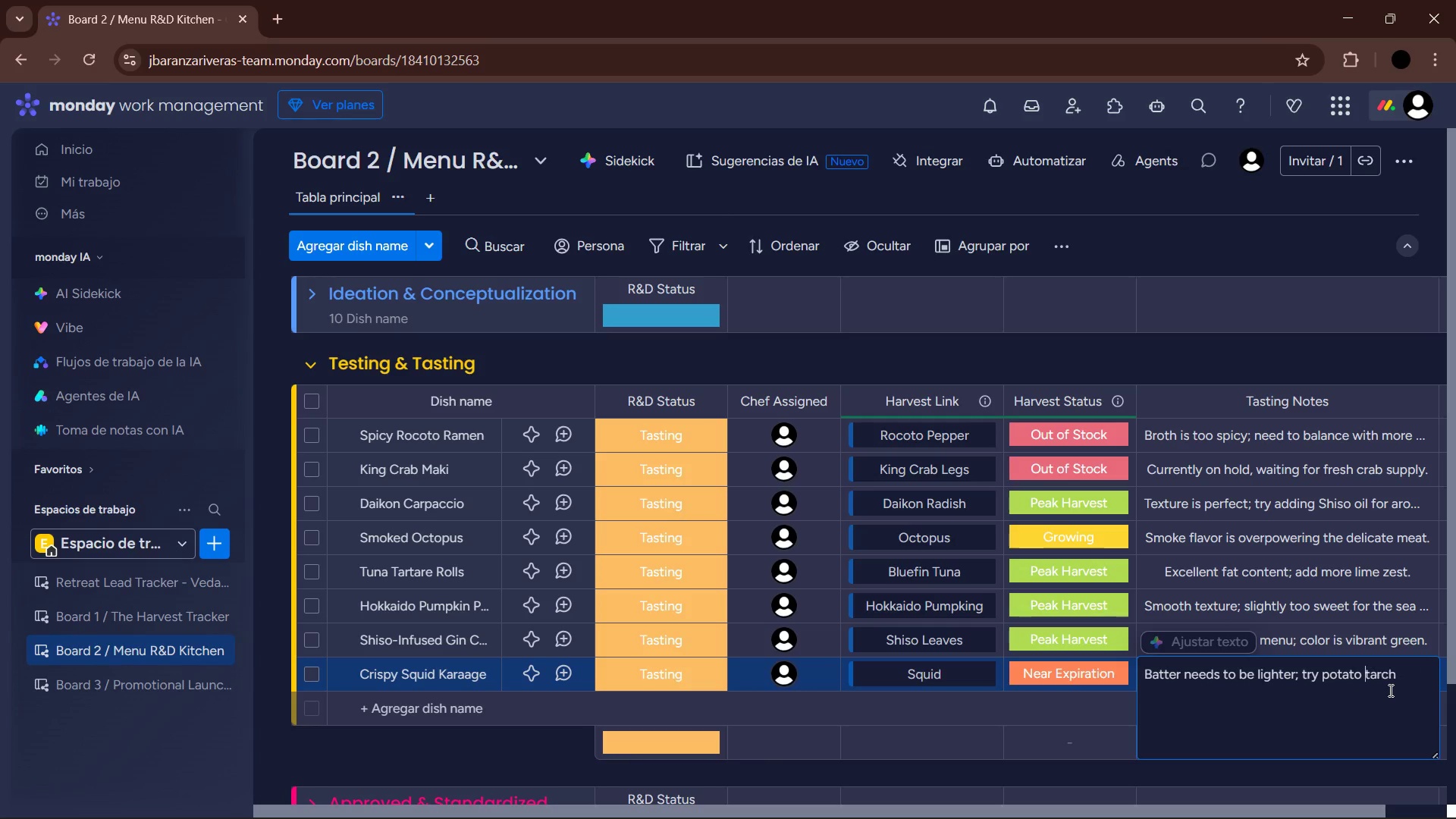 
key(S)
 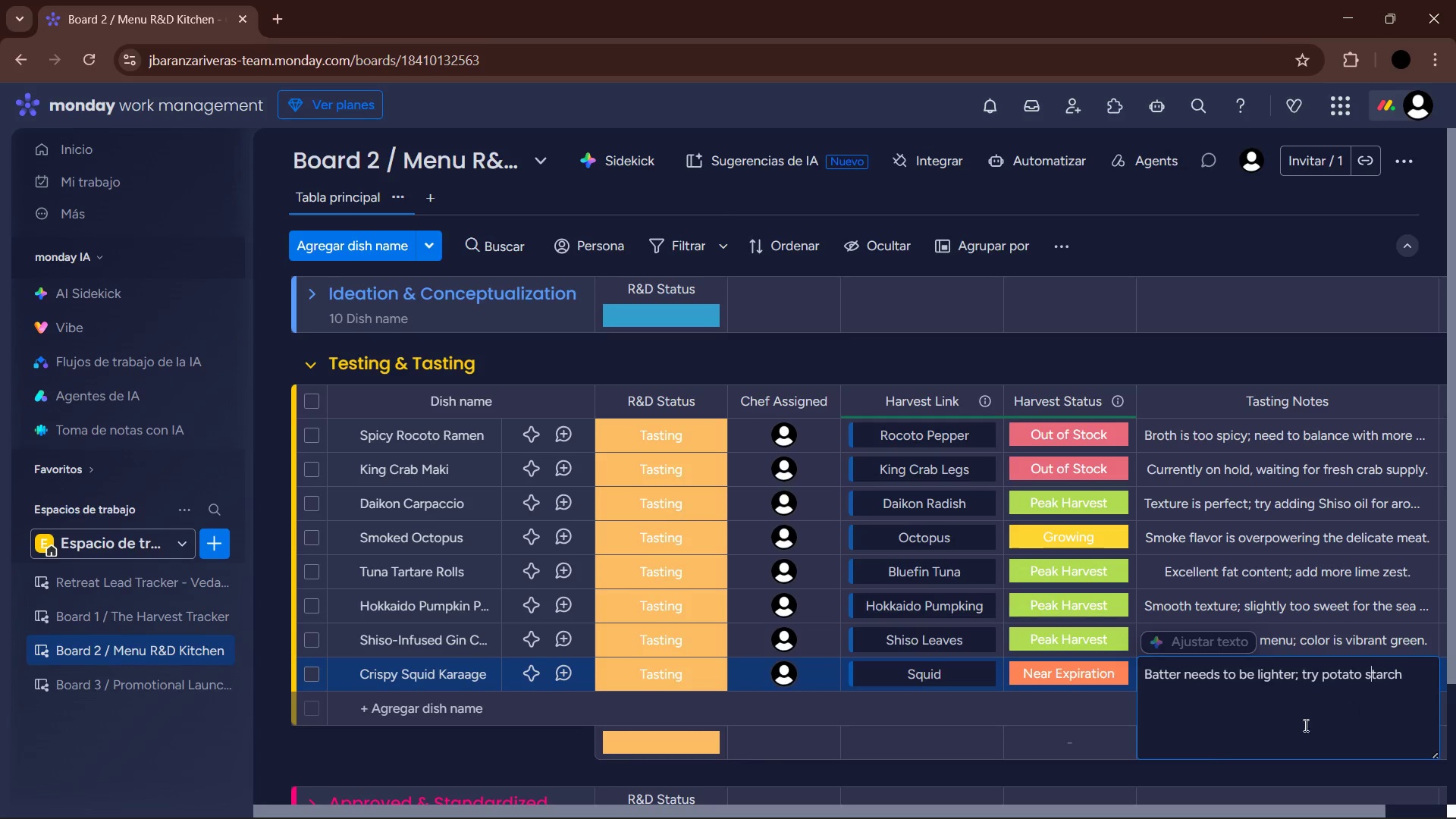 
left_click([1078, 777])
 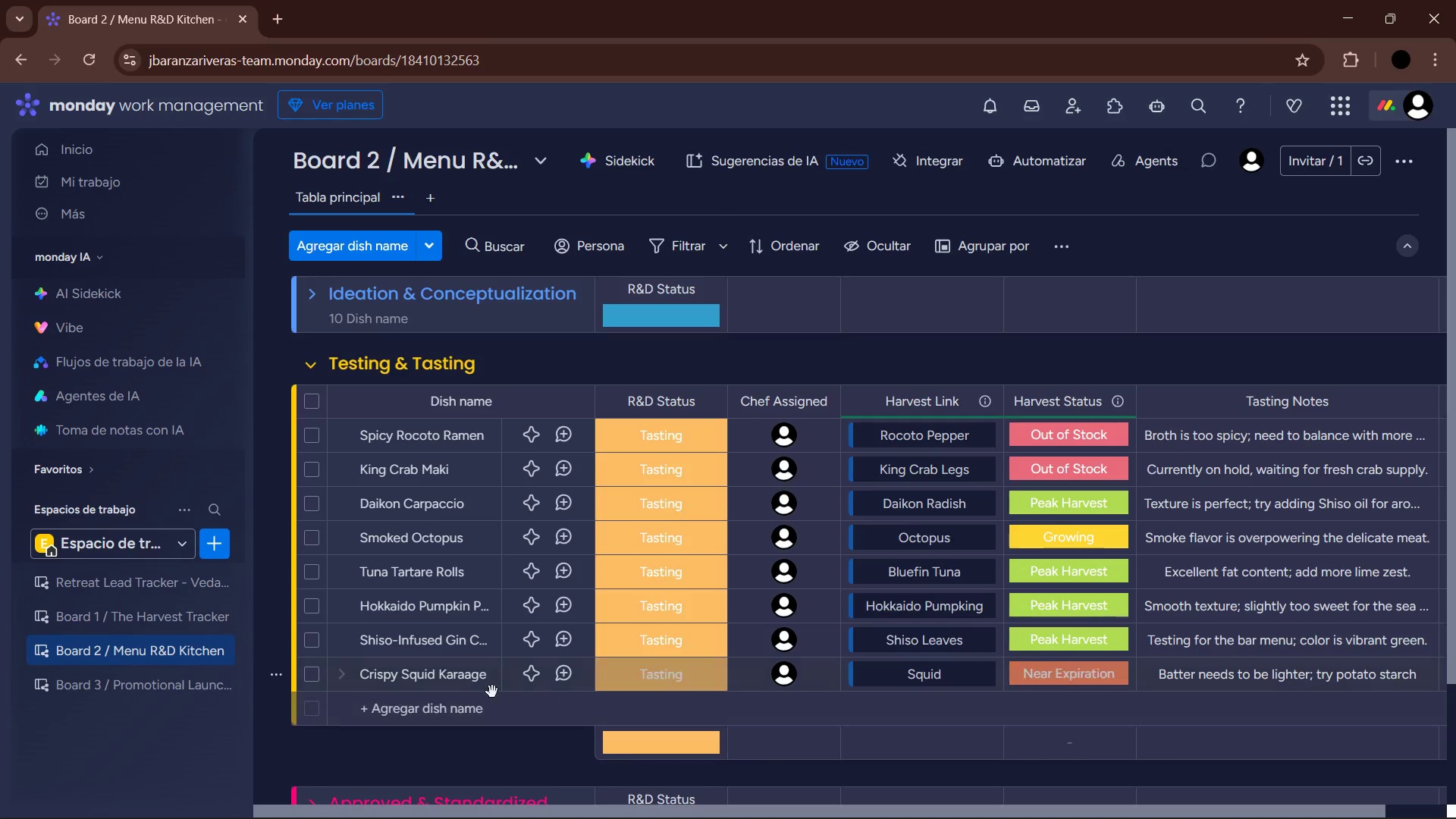 
left_click([455, 703])
 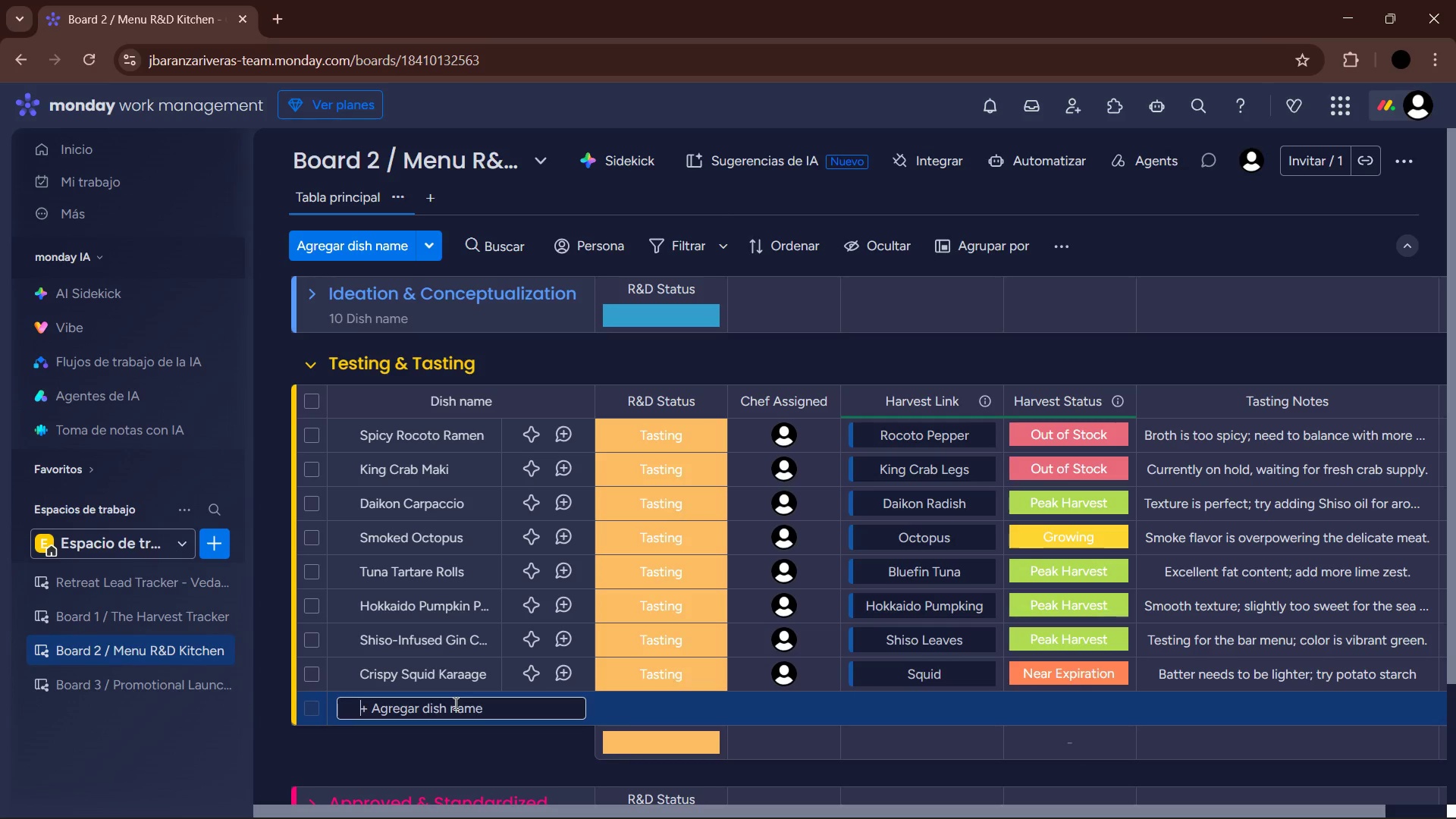 
wait(10.64)
 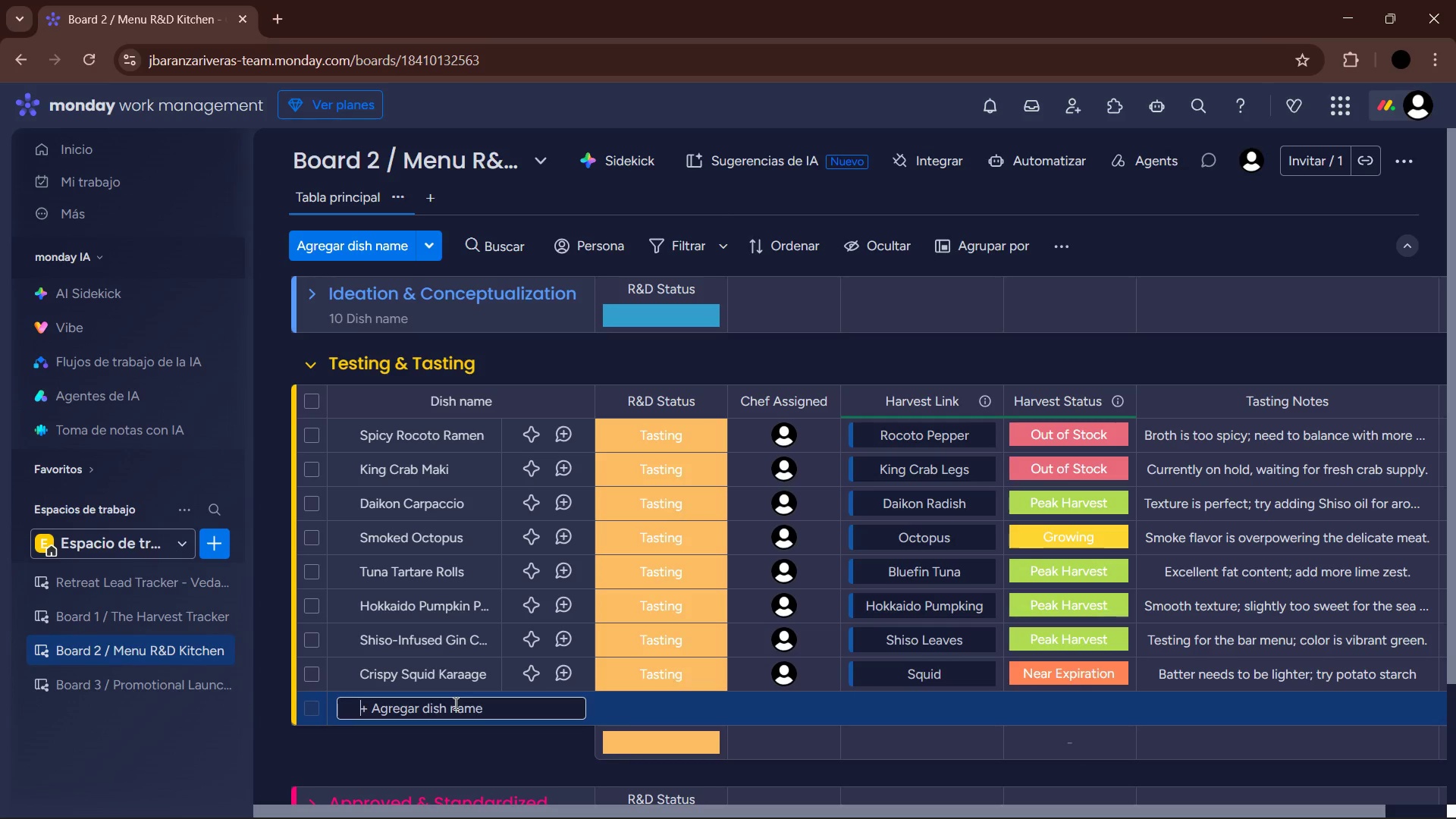 
type(Sweet Mispo)
key(Backspace)
type( D)
key(Backspace)
type(Glazed Eggplant)
 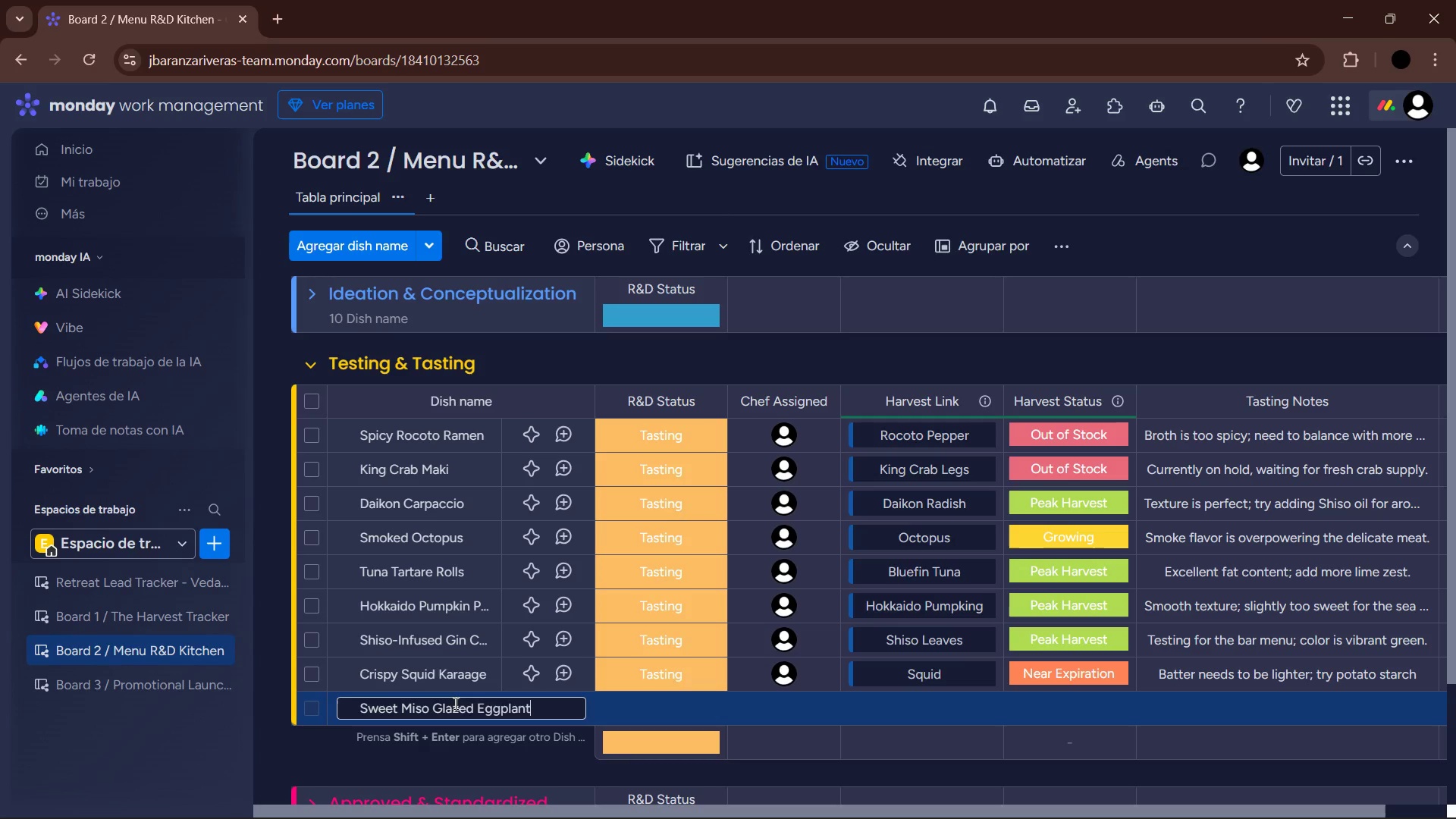 
key(Enter)
 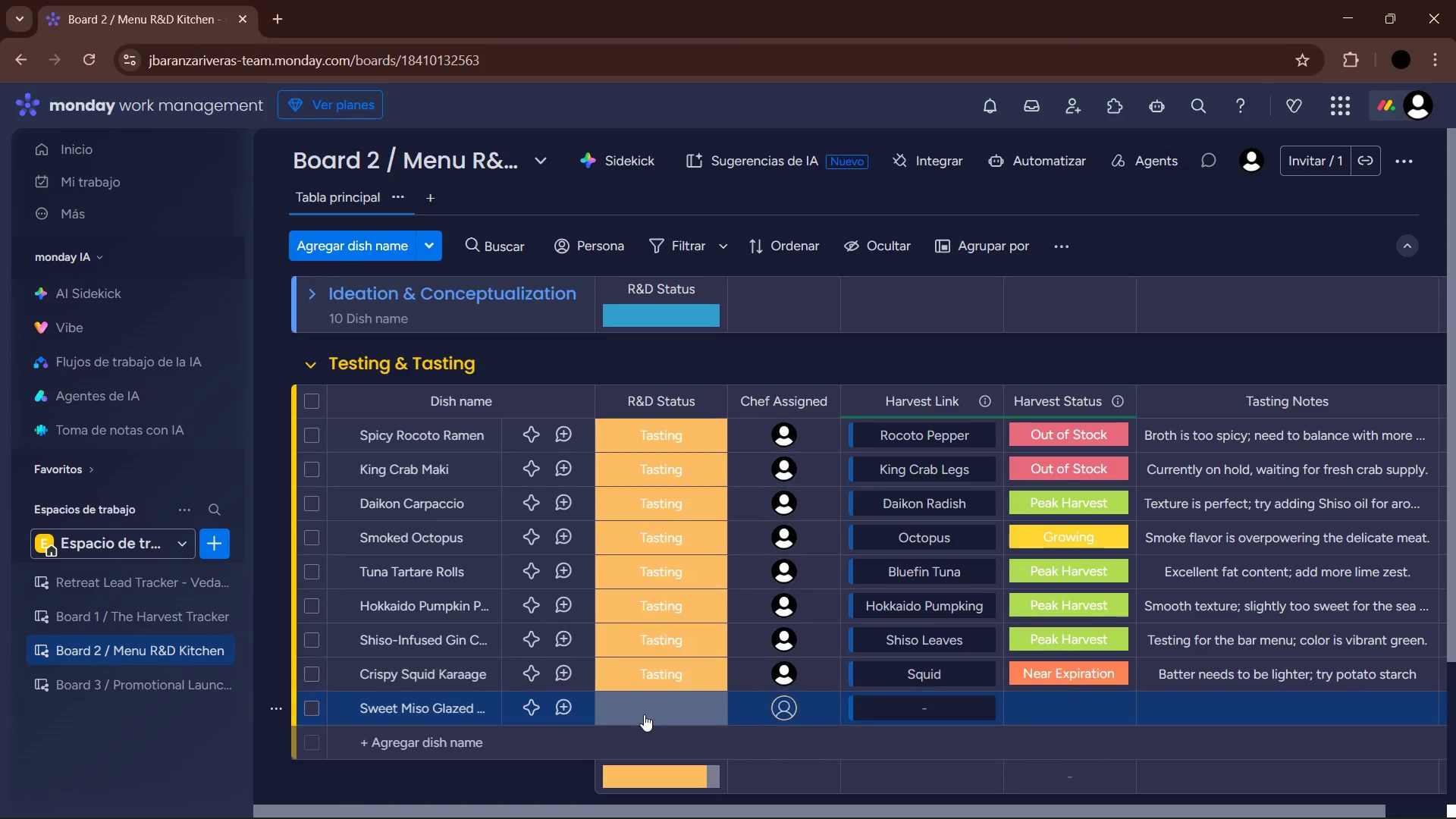 
left_click([645, 711])
 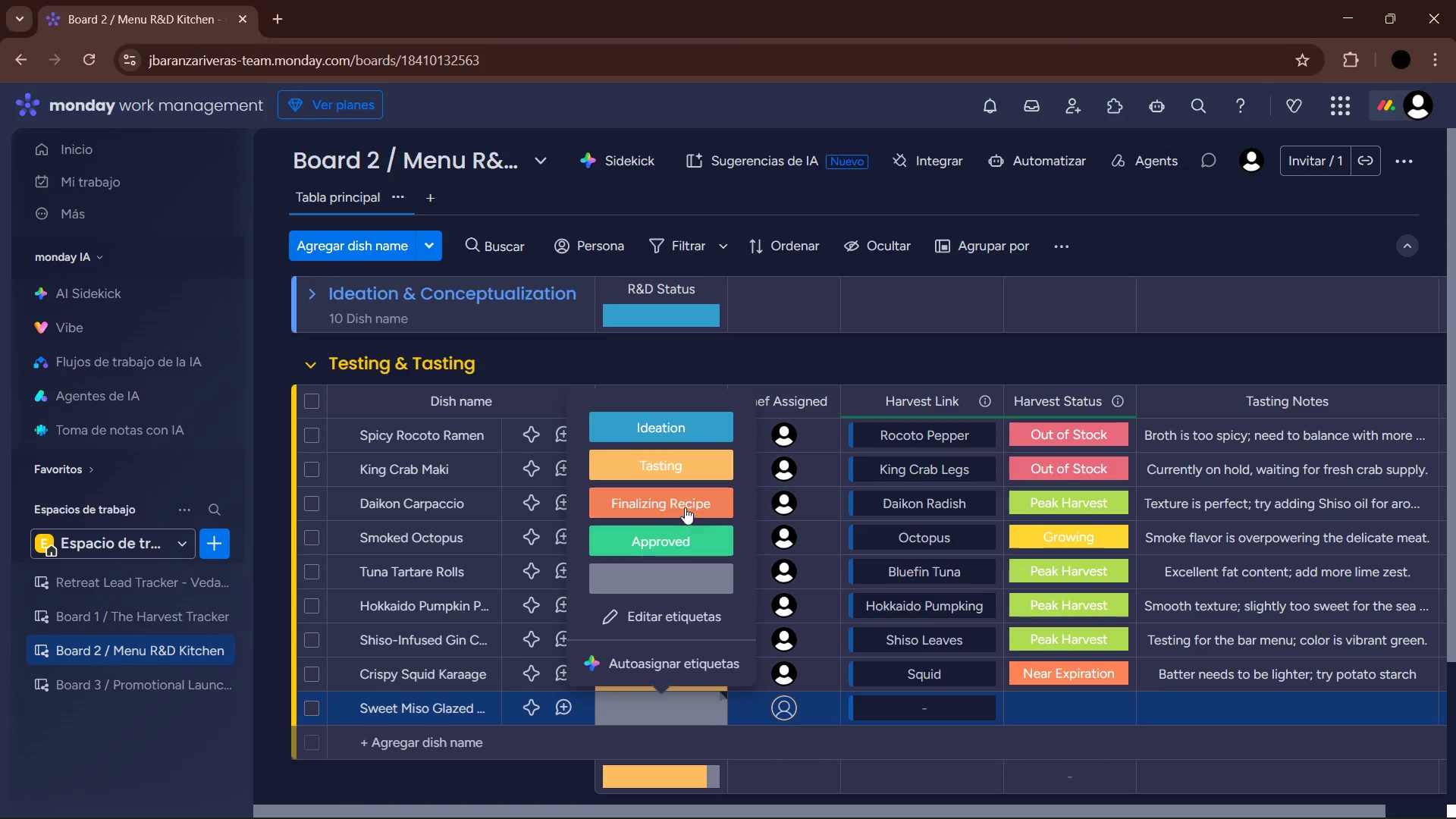 
left_click([679, 467])
 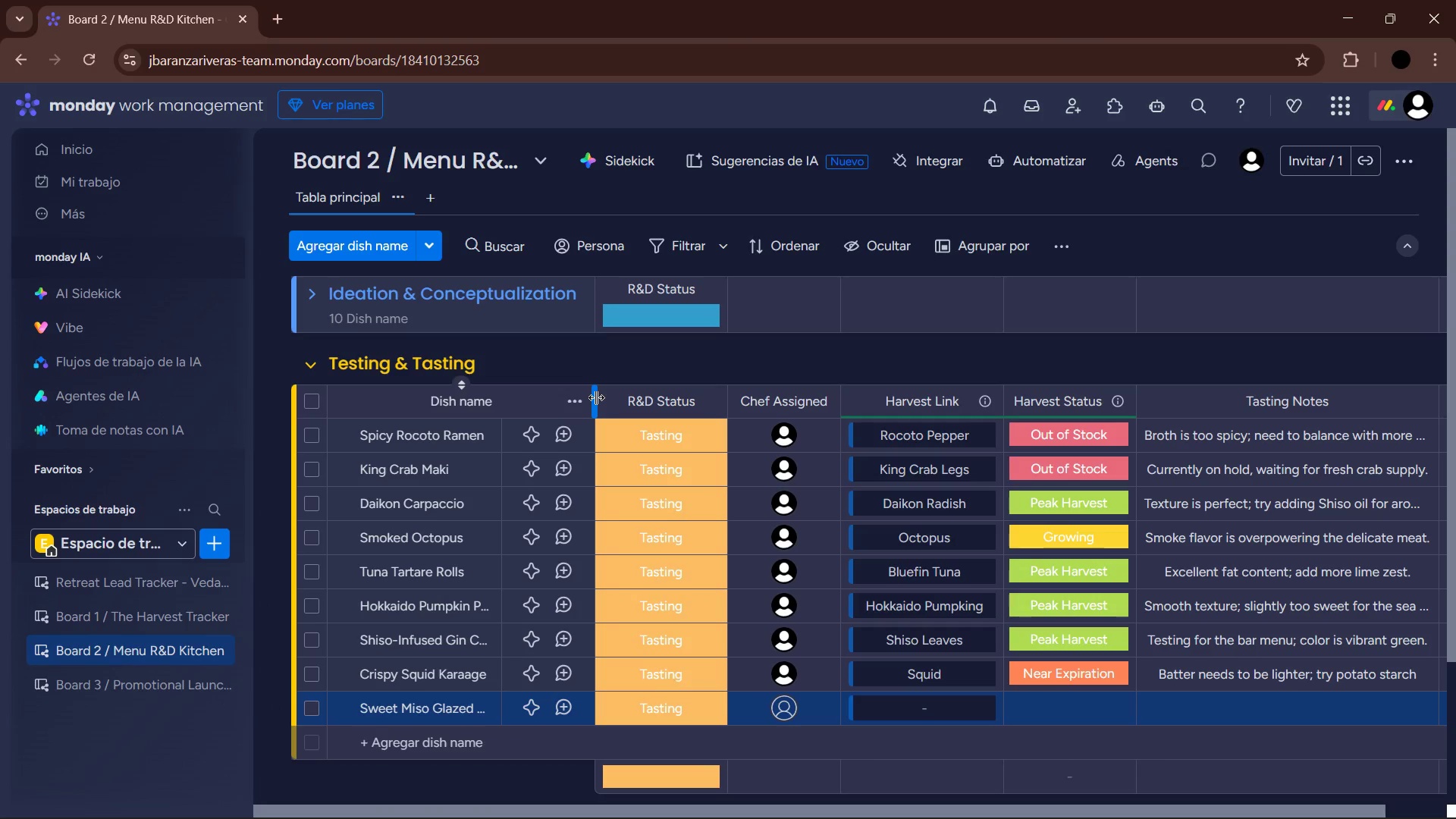 
left_click_drag(start_coordinate=[595, 399], to_coordinate=[605, 399])
 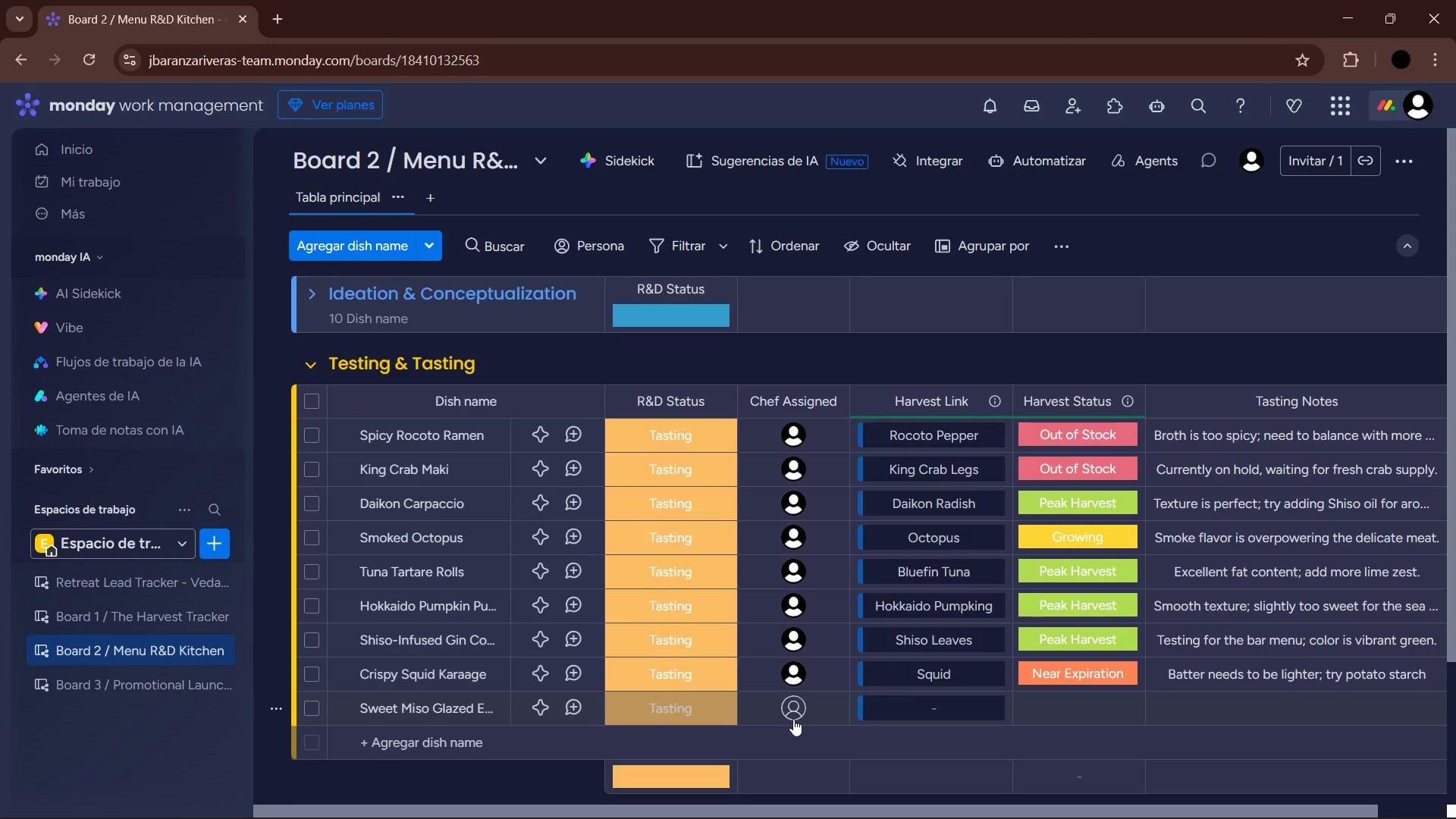 
left_click([798, 541])
 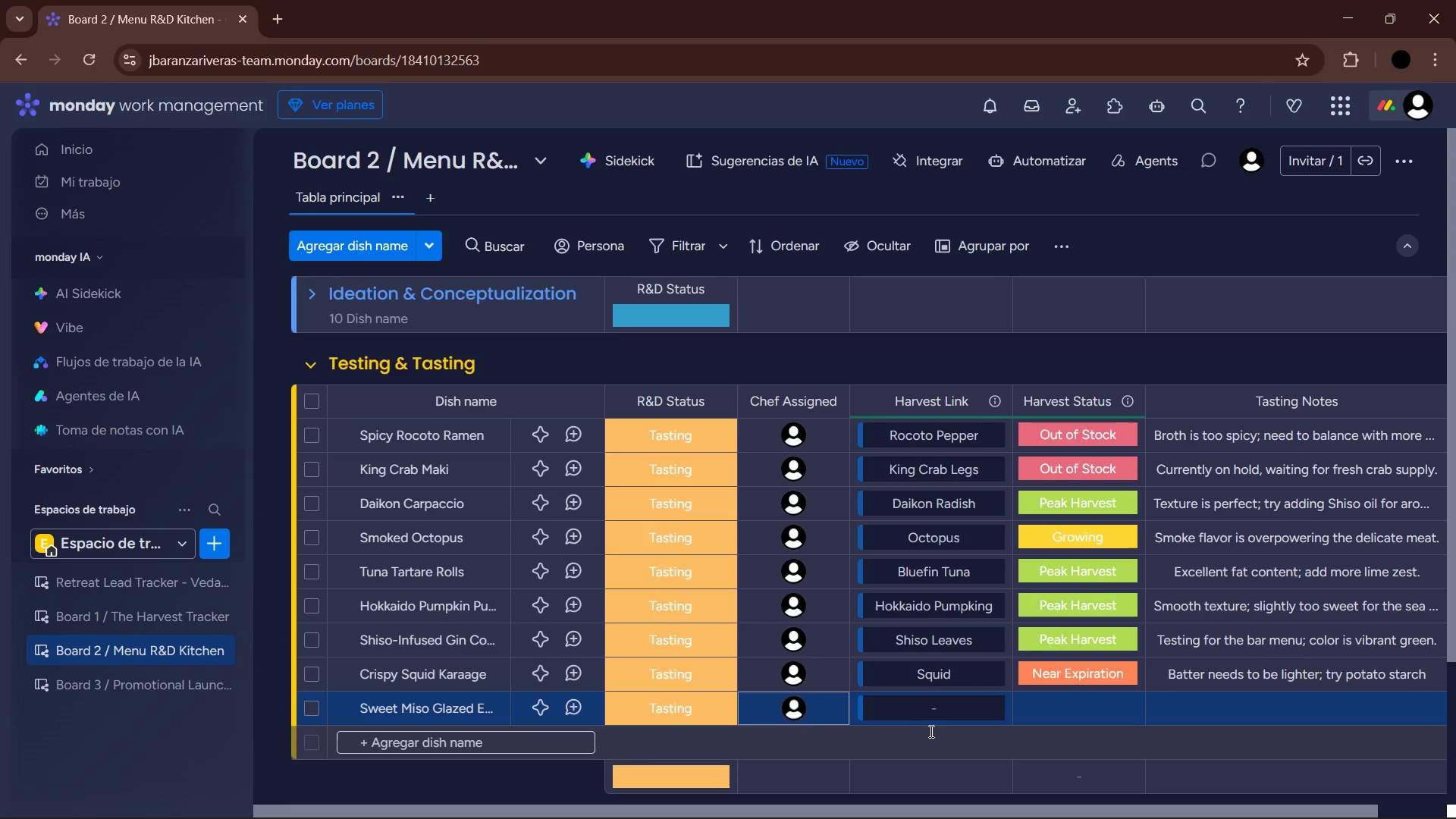 
mouse_move([949, 699])
 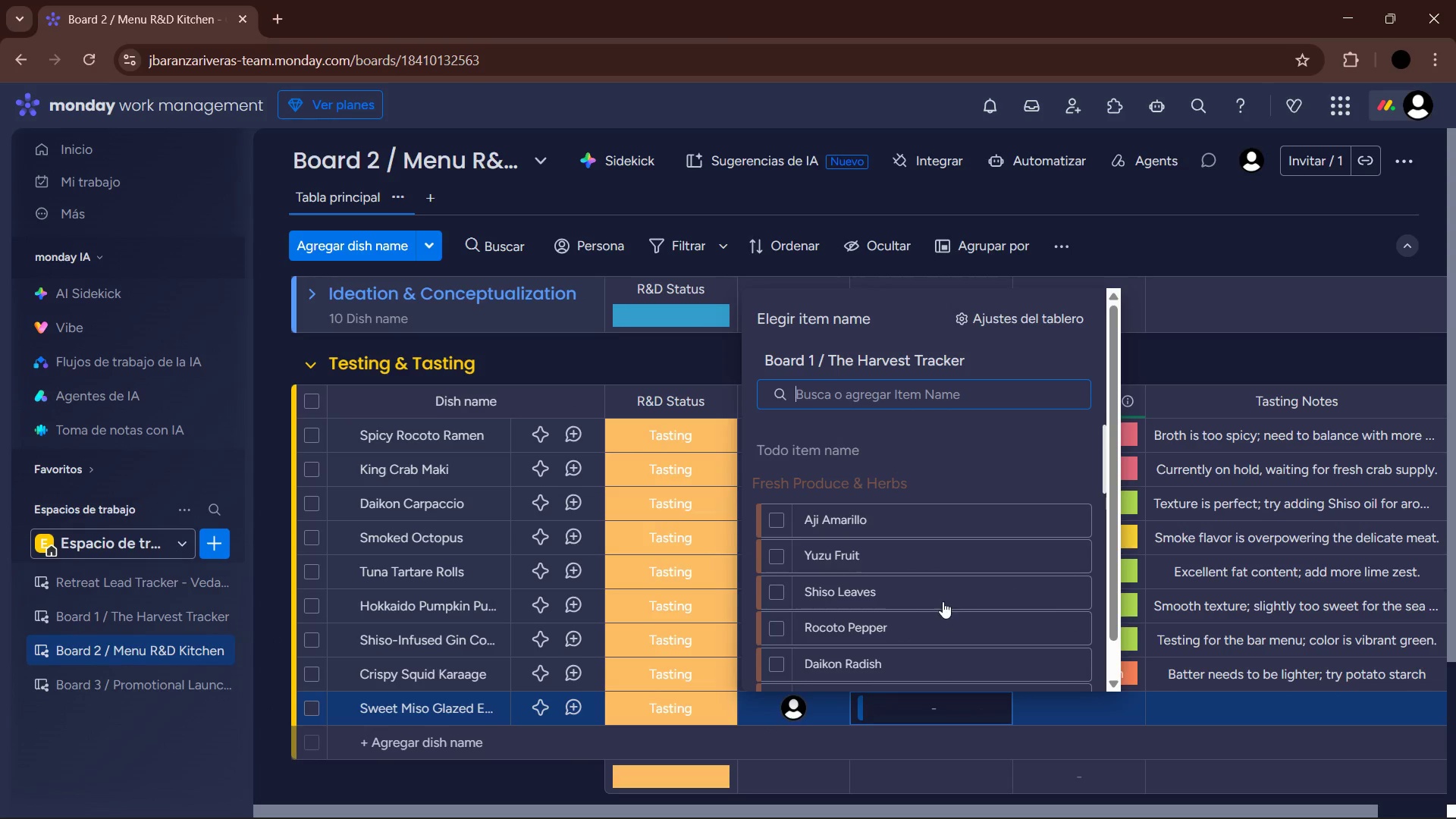 
scroll: coordinate [930, 579], scroll_direction: down, amount: 24.0
 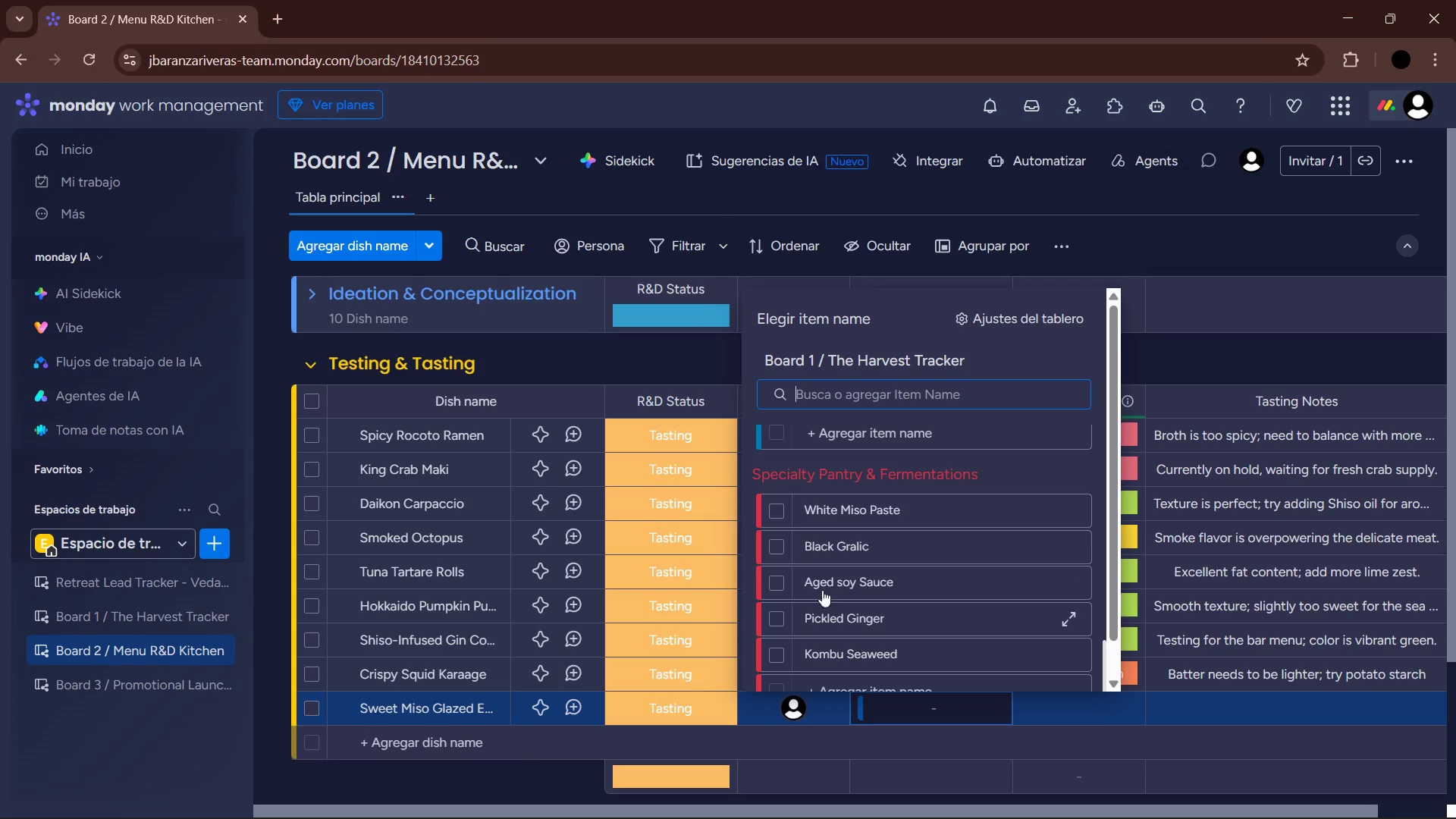 
left_click([780, 511])
 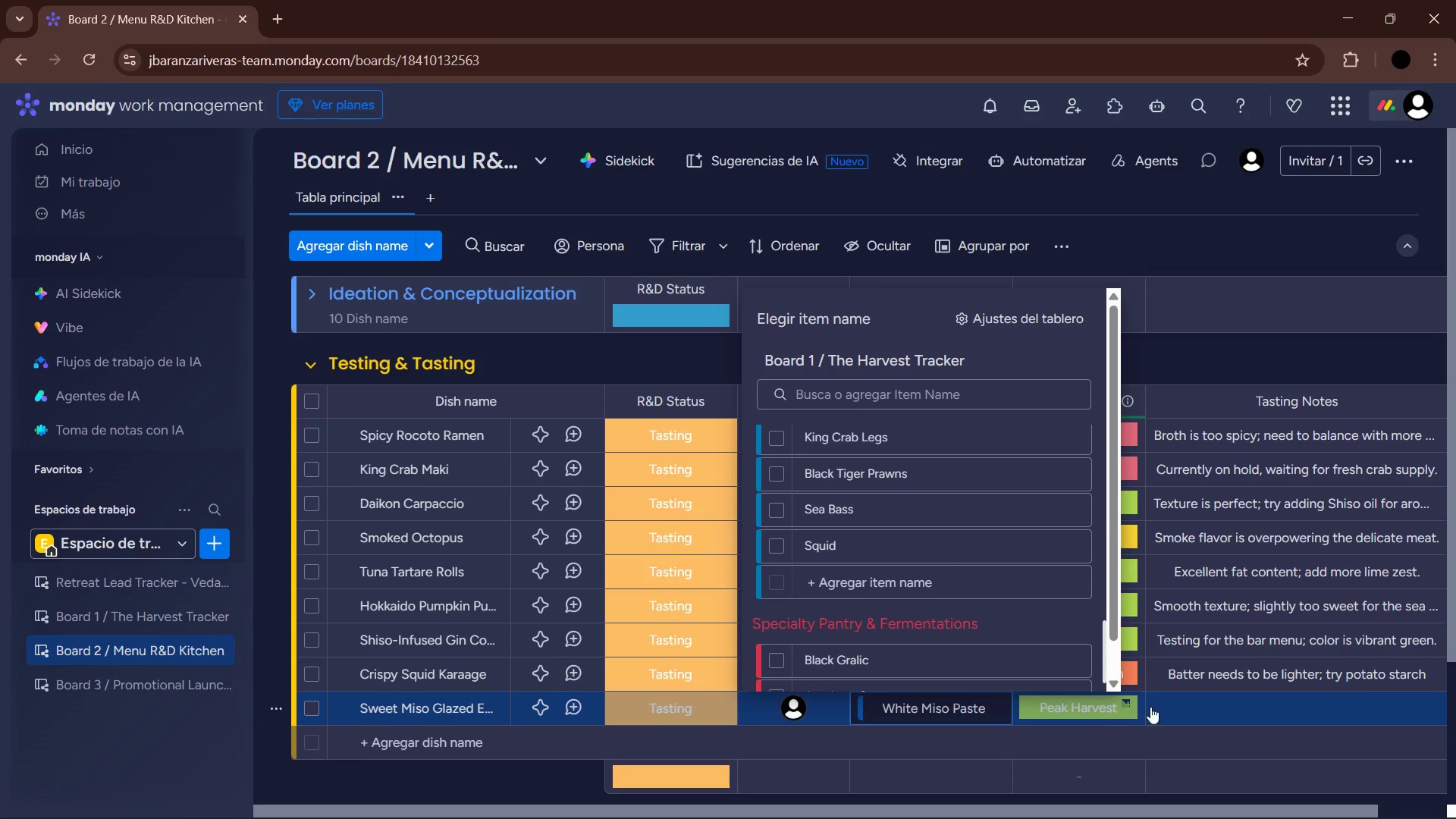 
left_click([1210, 708])
 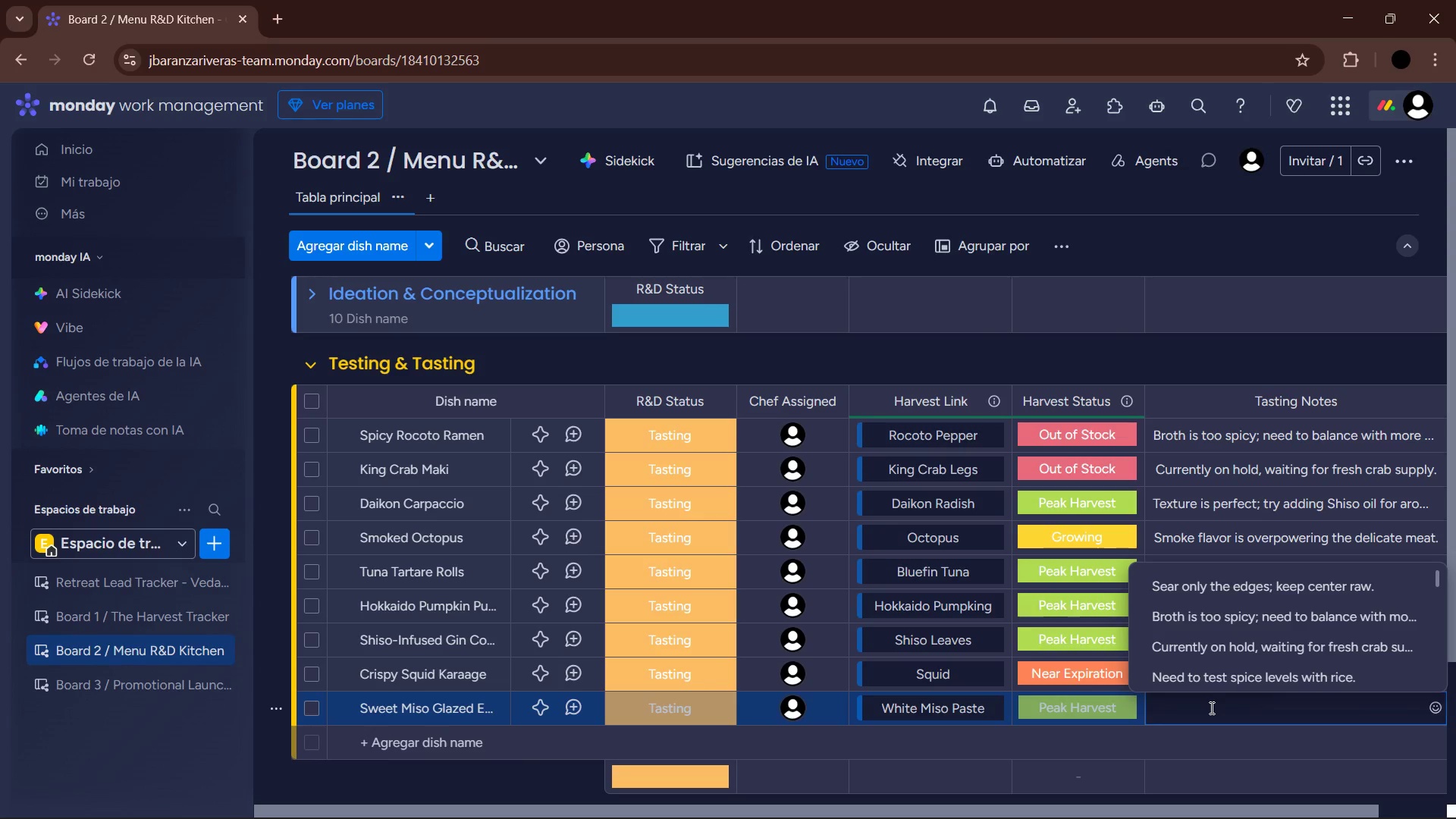 
type(Perfect caramelization< ready to final plate testing.)
 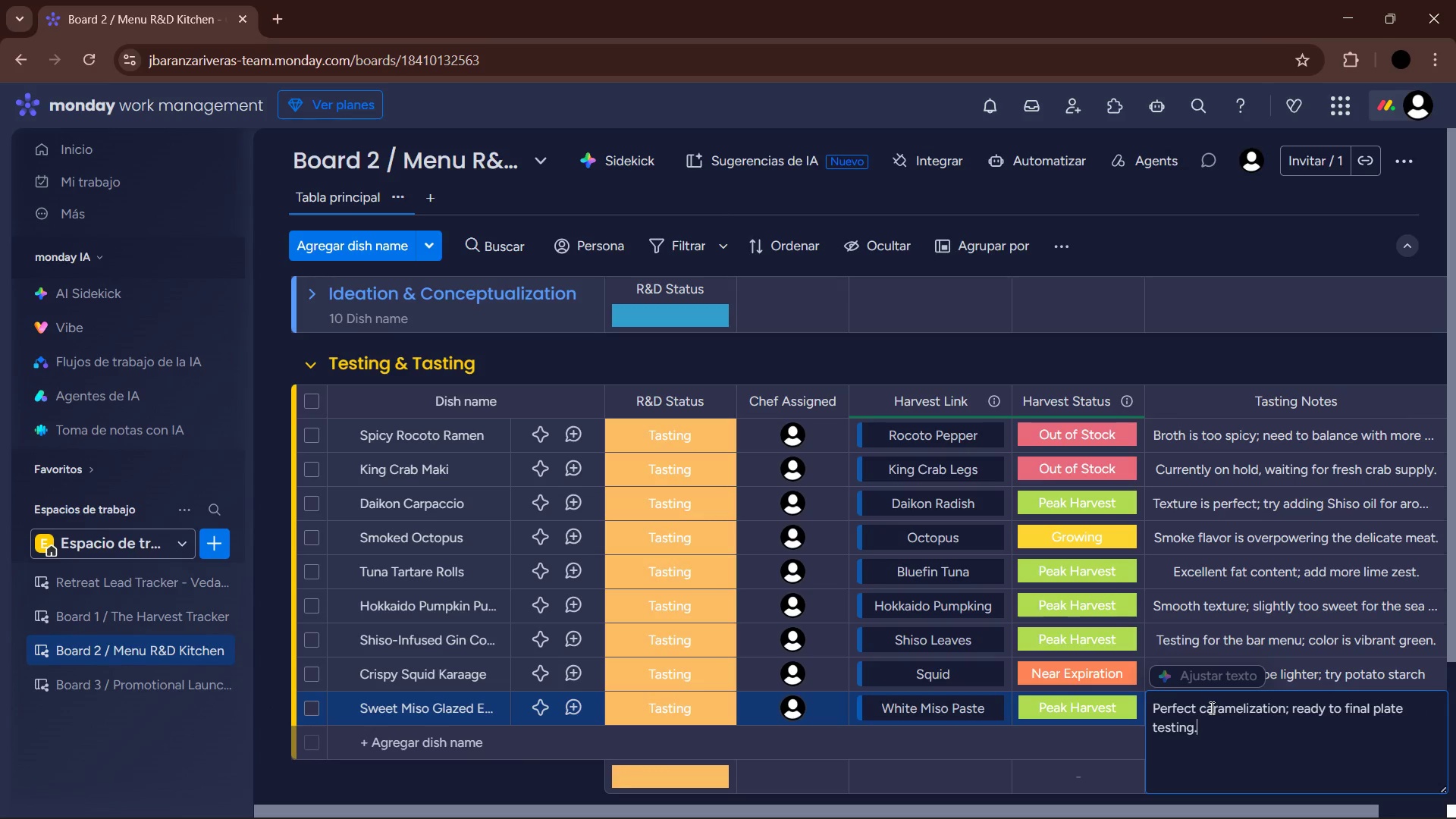 
key(Enter)
 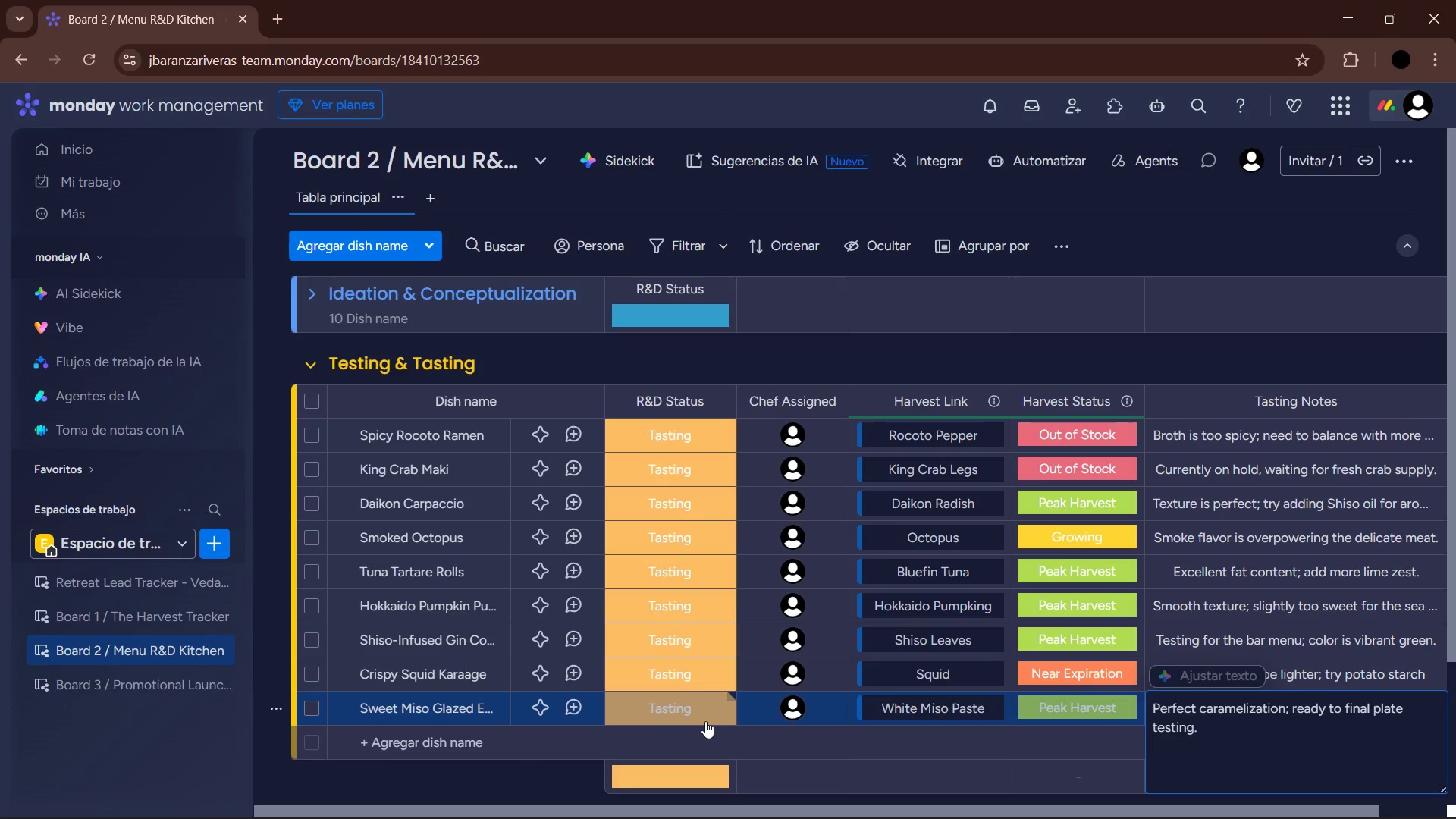 
left_click([399, 744])
 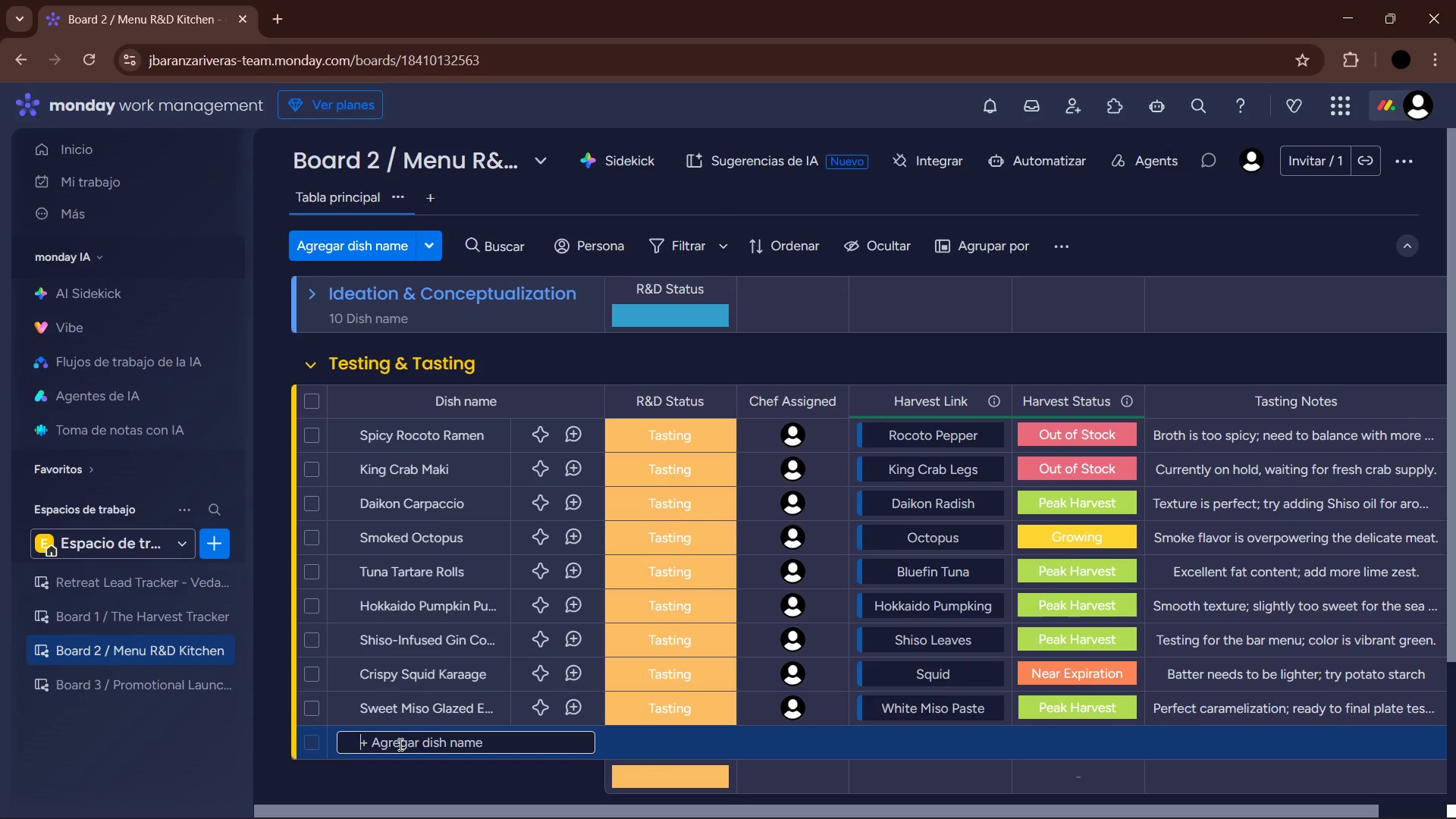 
type(Seared Sea Bass Skw)
key(Backspace)
type(ewers)
 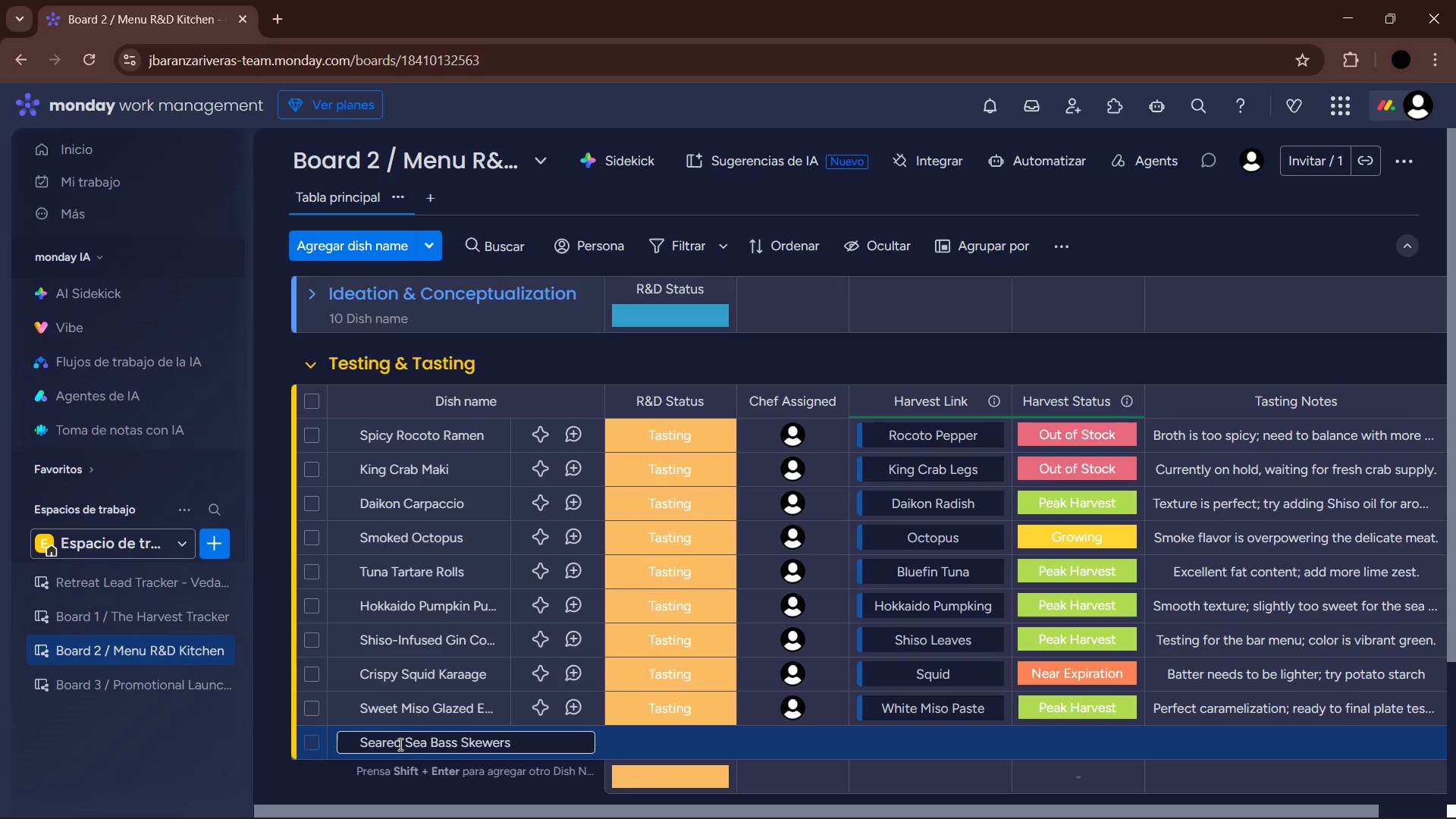 
key(Enter)
 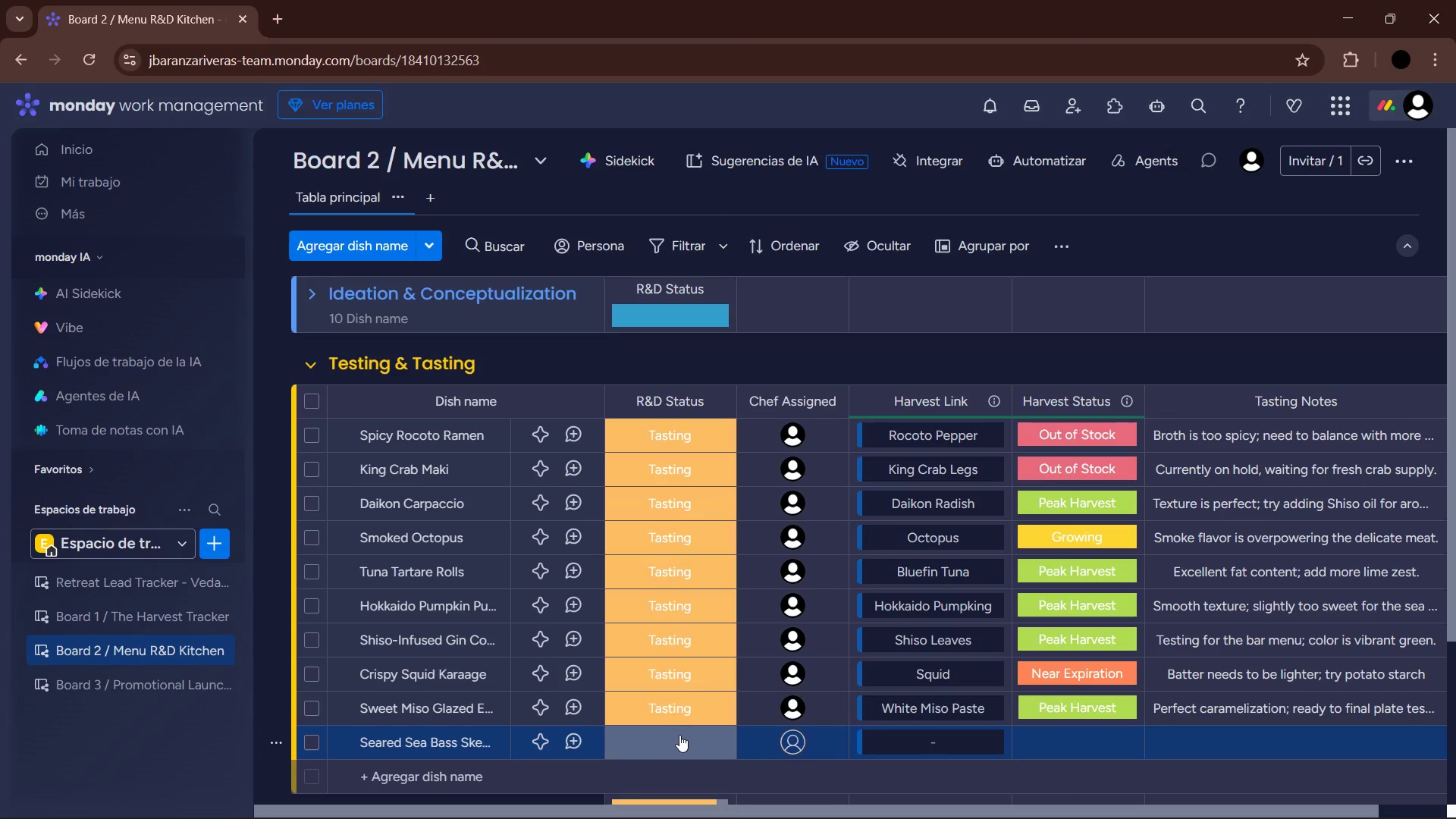 
left_click([679, 735])
 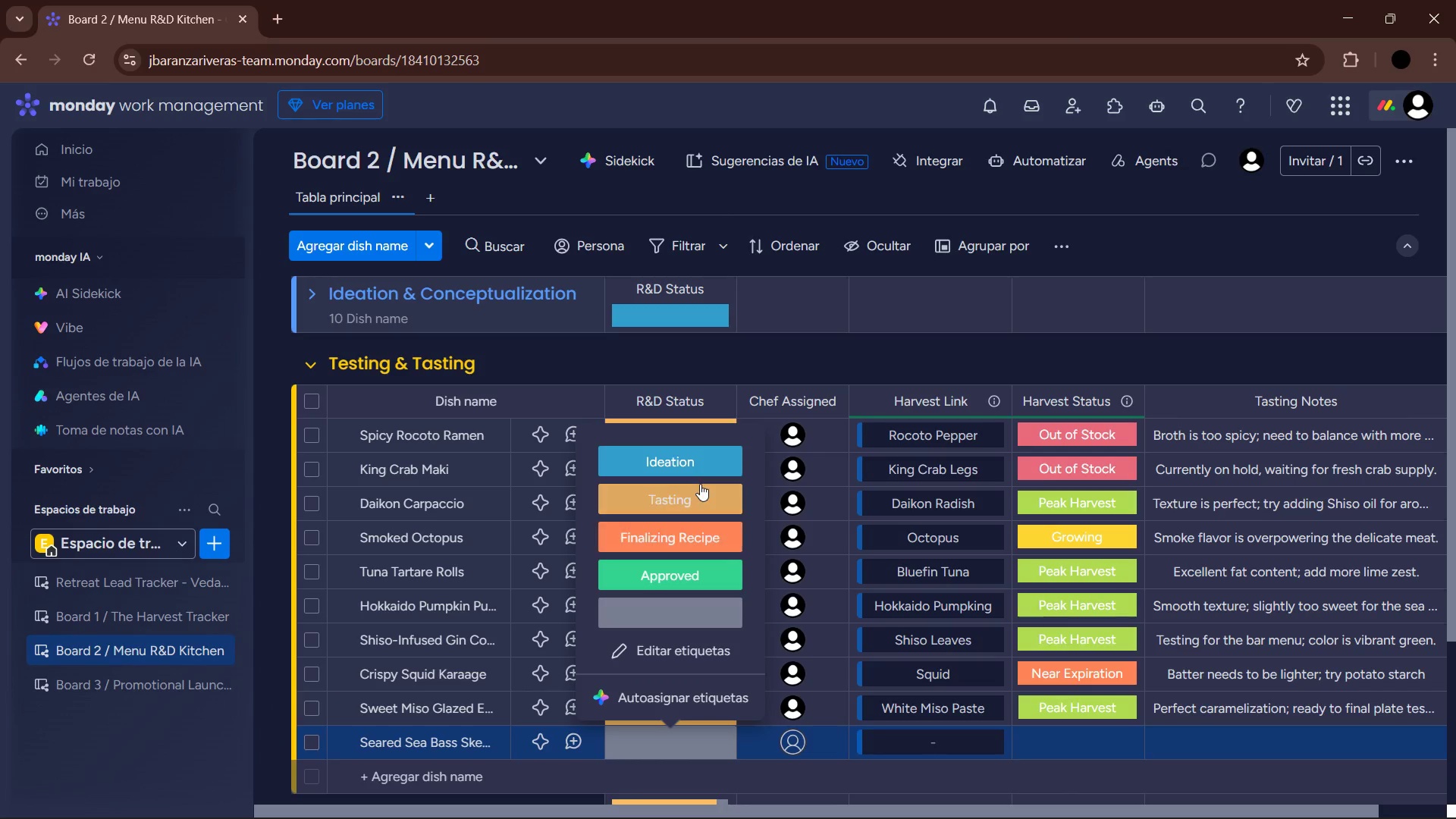 
left_click([702, 491])
 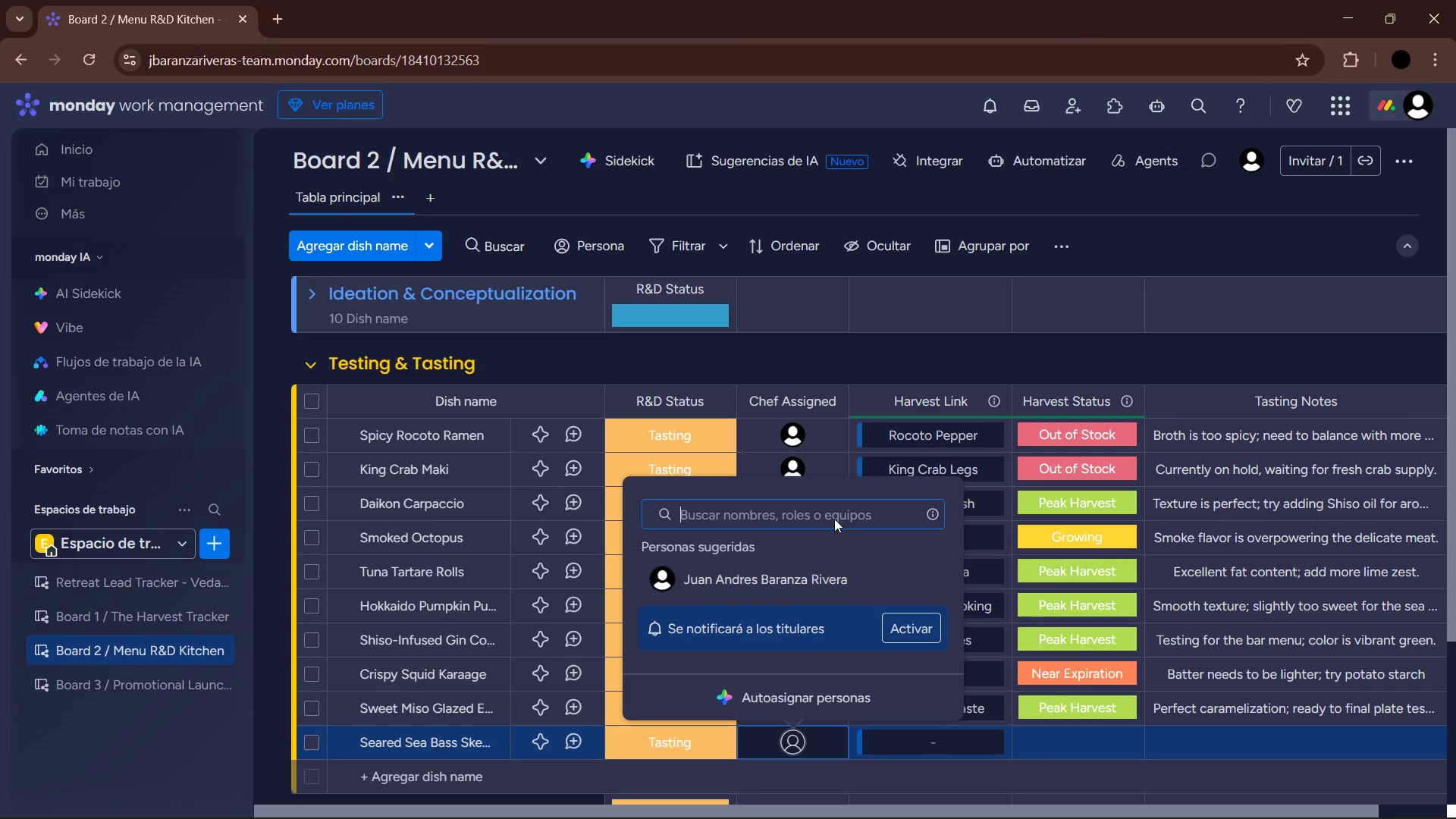 
left_click([796, 563])
 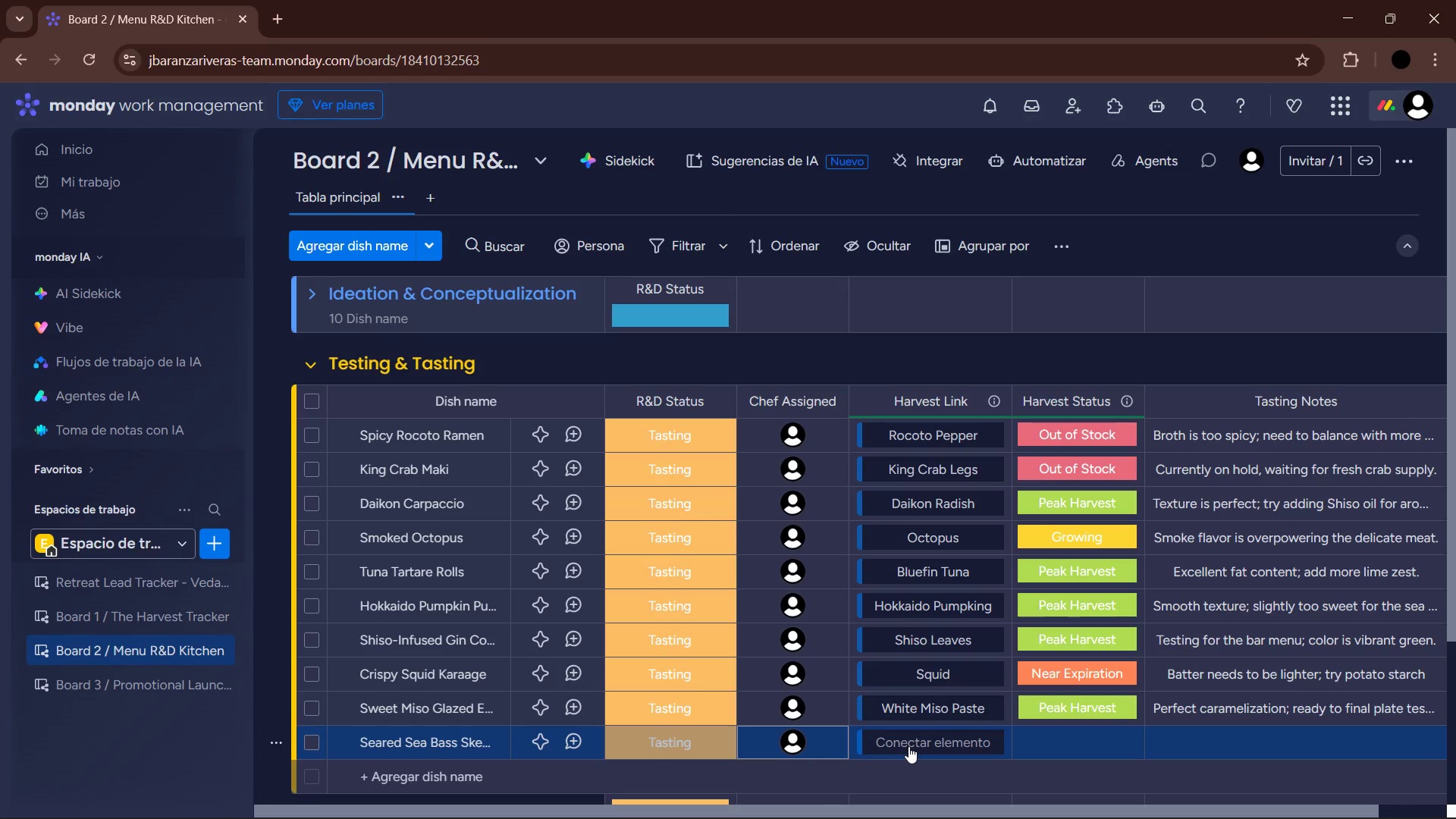 
wait(9.69)
 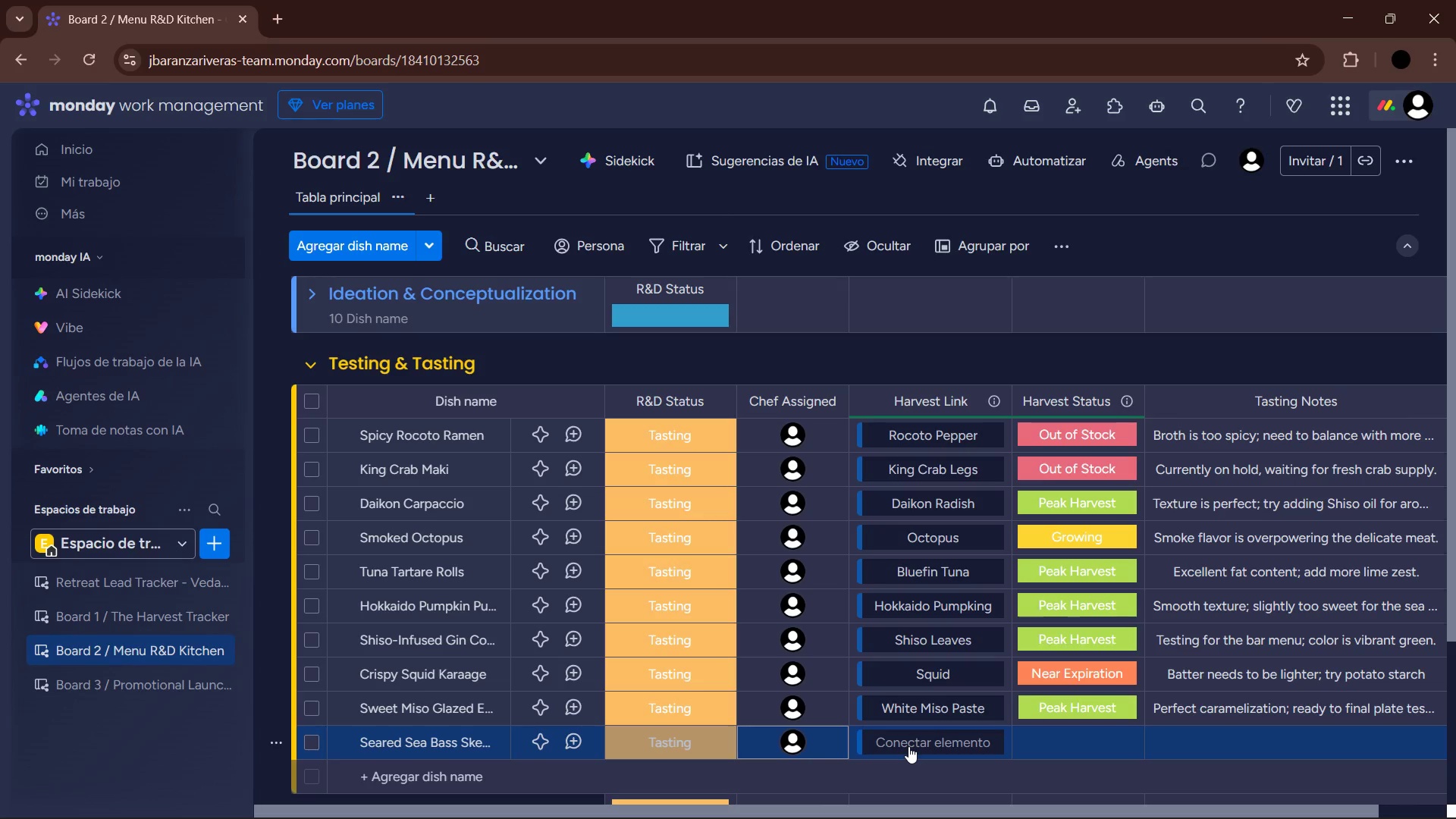 
left_click([908, 746])
 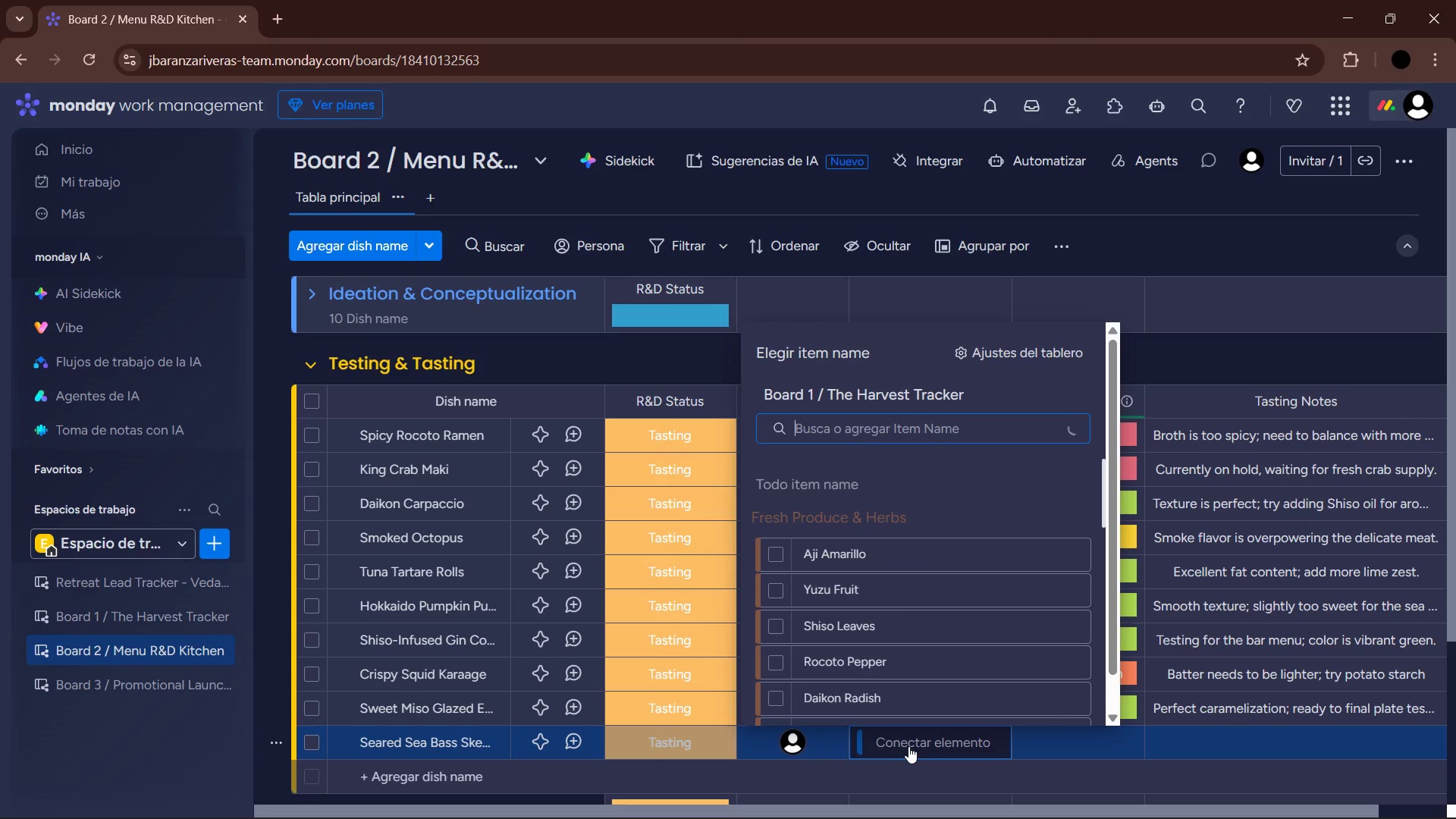 
type(sea bass)
 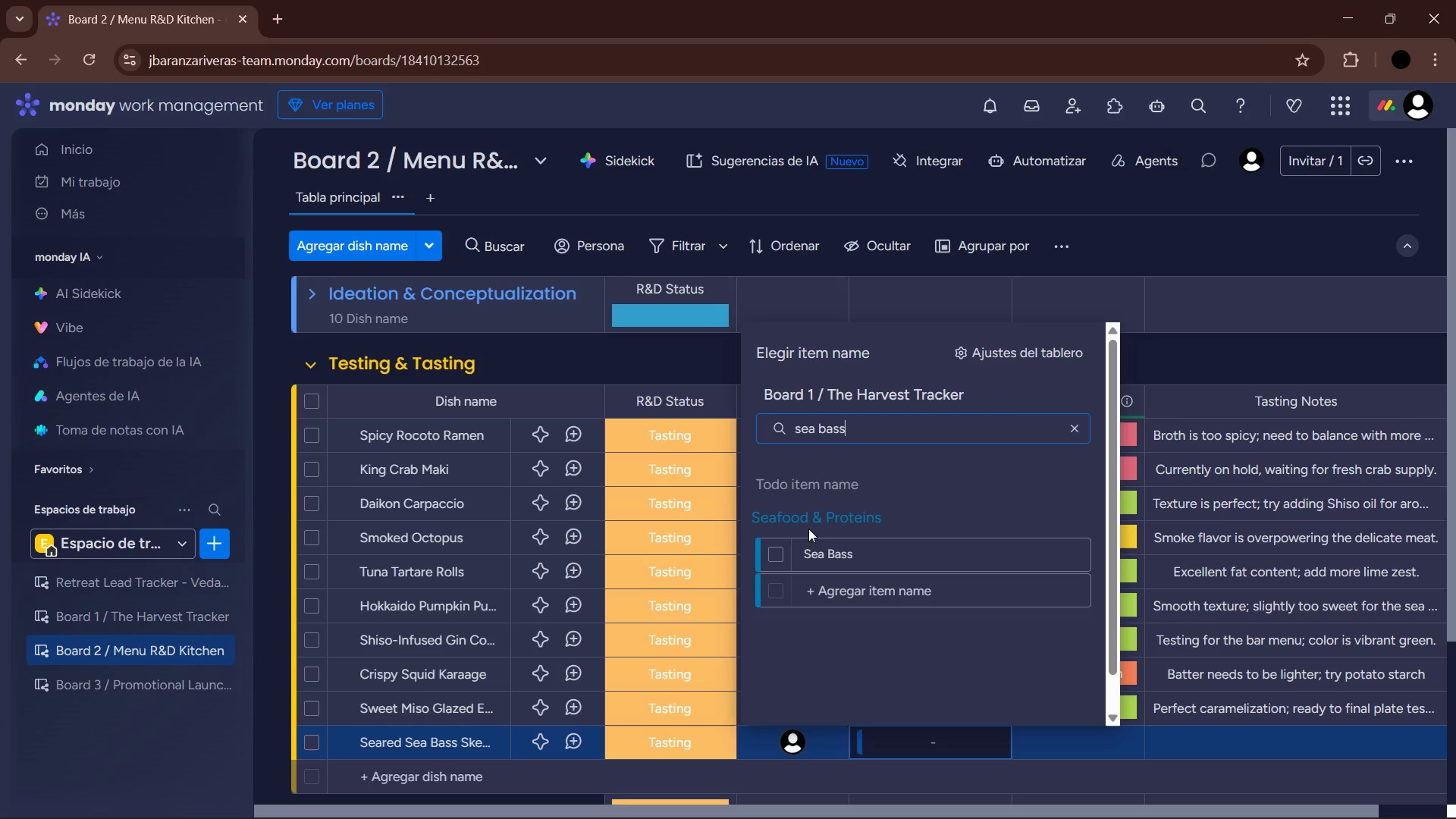 
left_click([778, 553])
 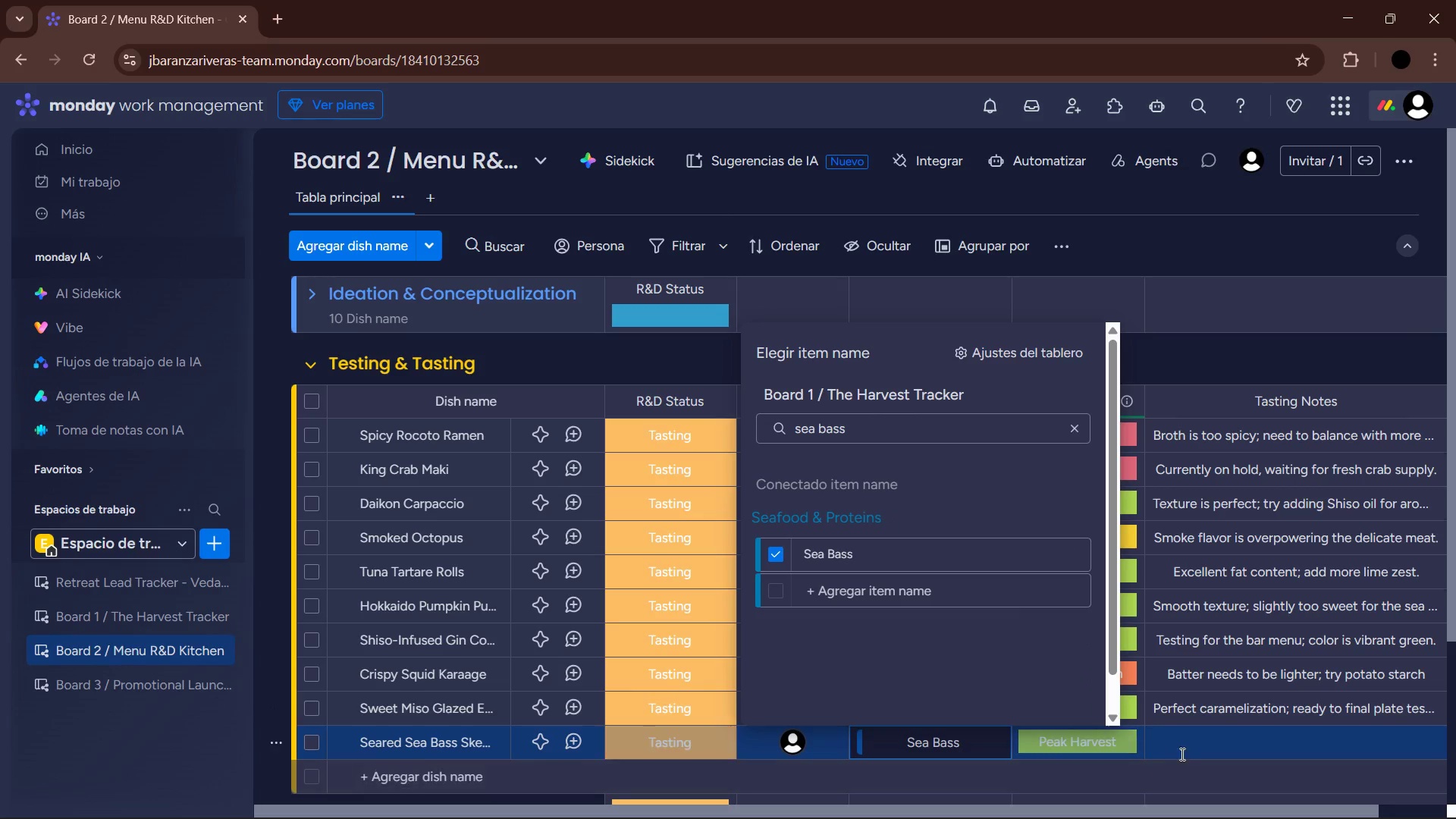 
left_click([1205, 746])
 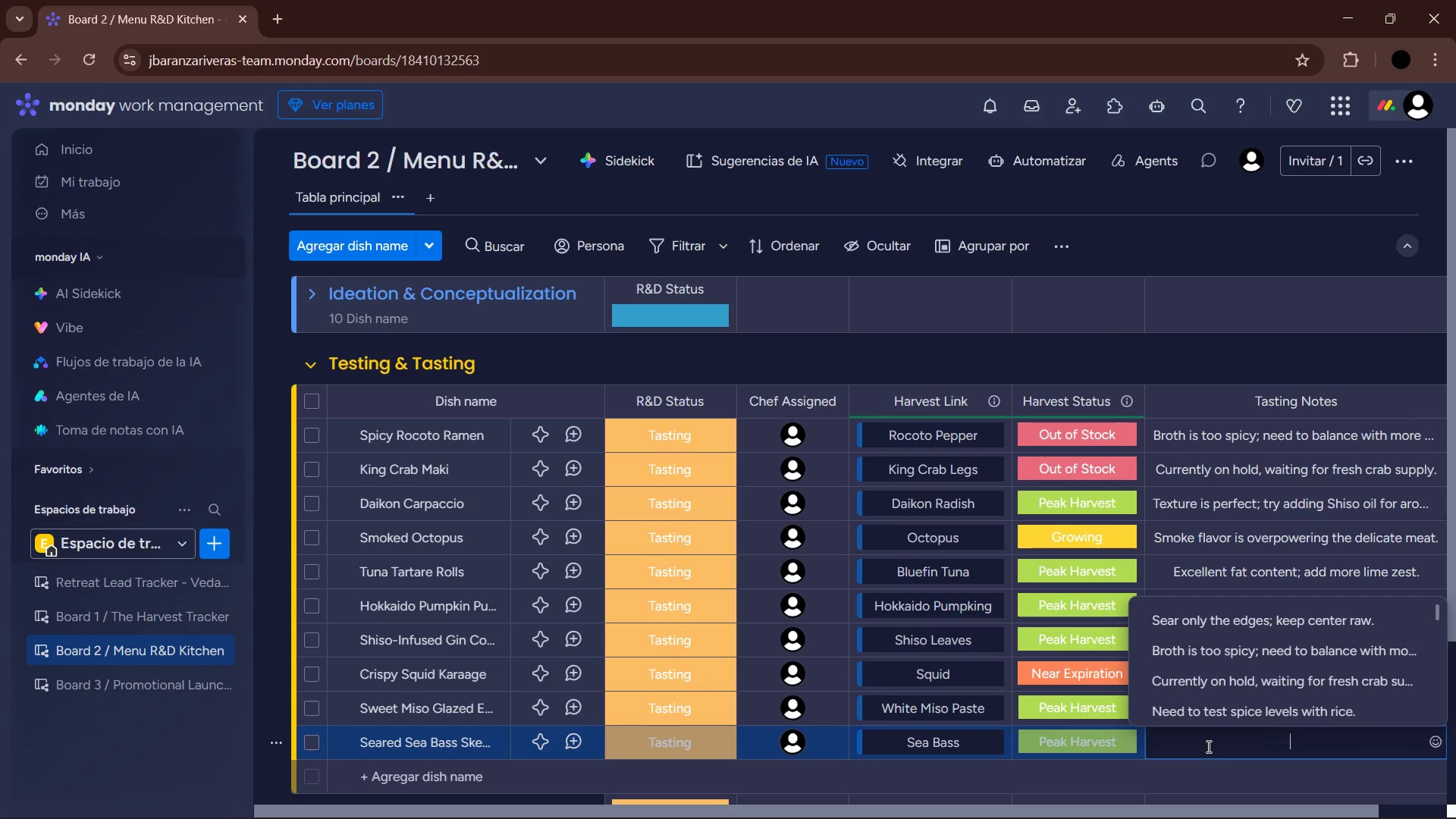 
type(Grill temperature was too high< skin stuck to grate.)
 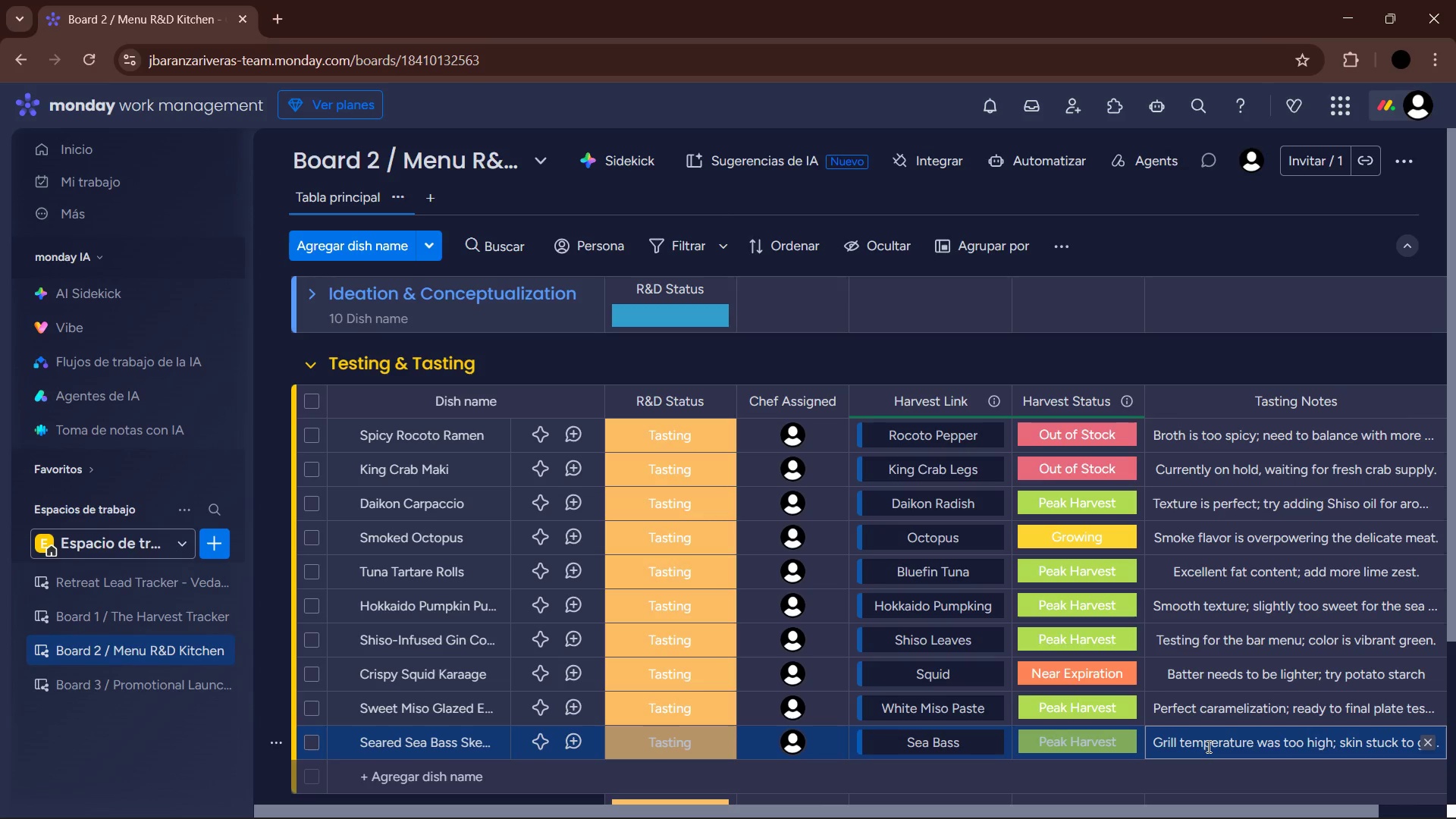 
 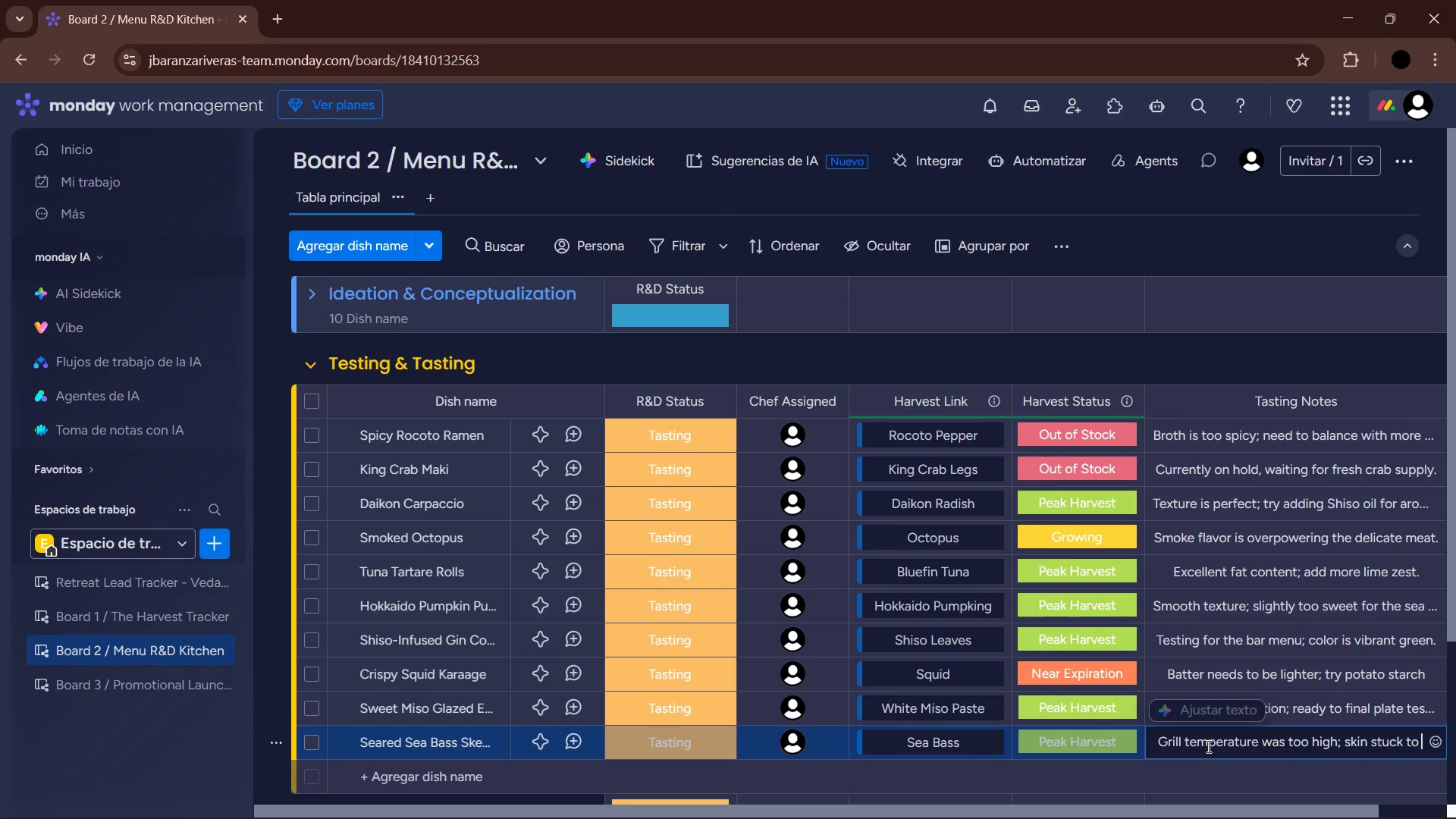 
key(Enter)
 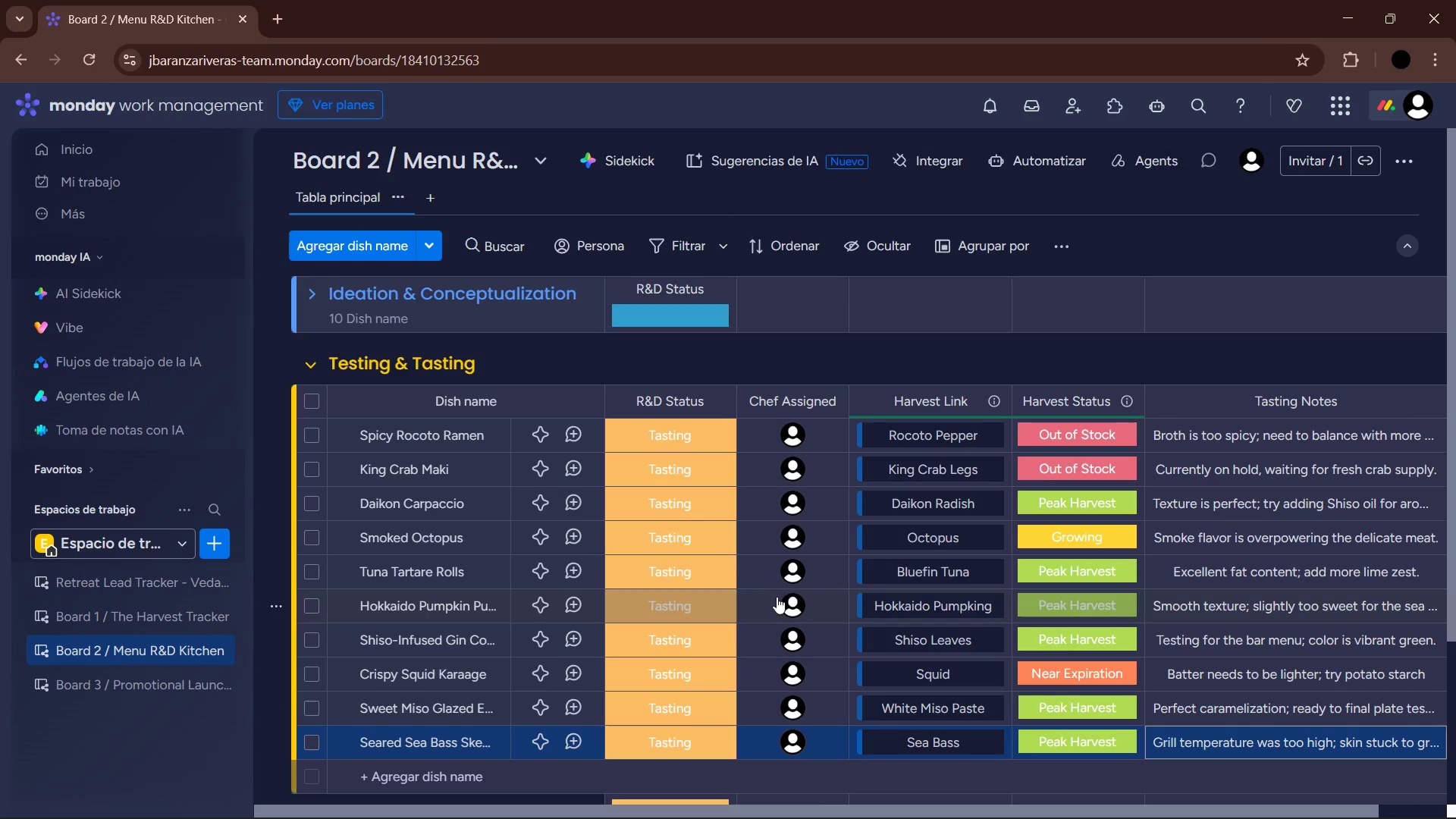 
scroll: coordinate [716, 586], scroll_direction: none, amount: 0.0
 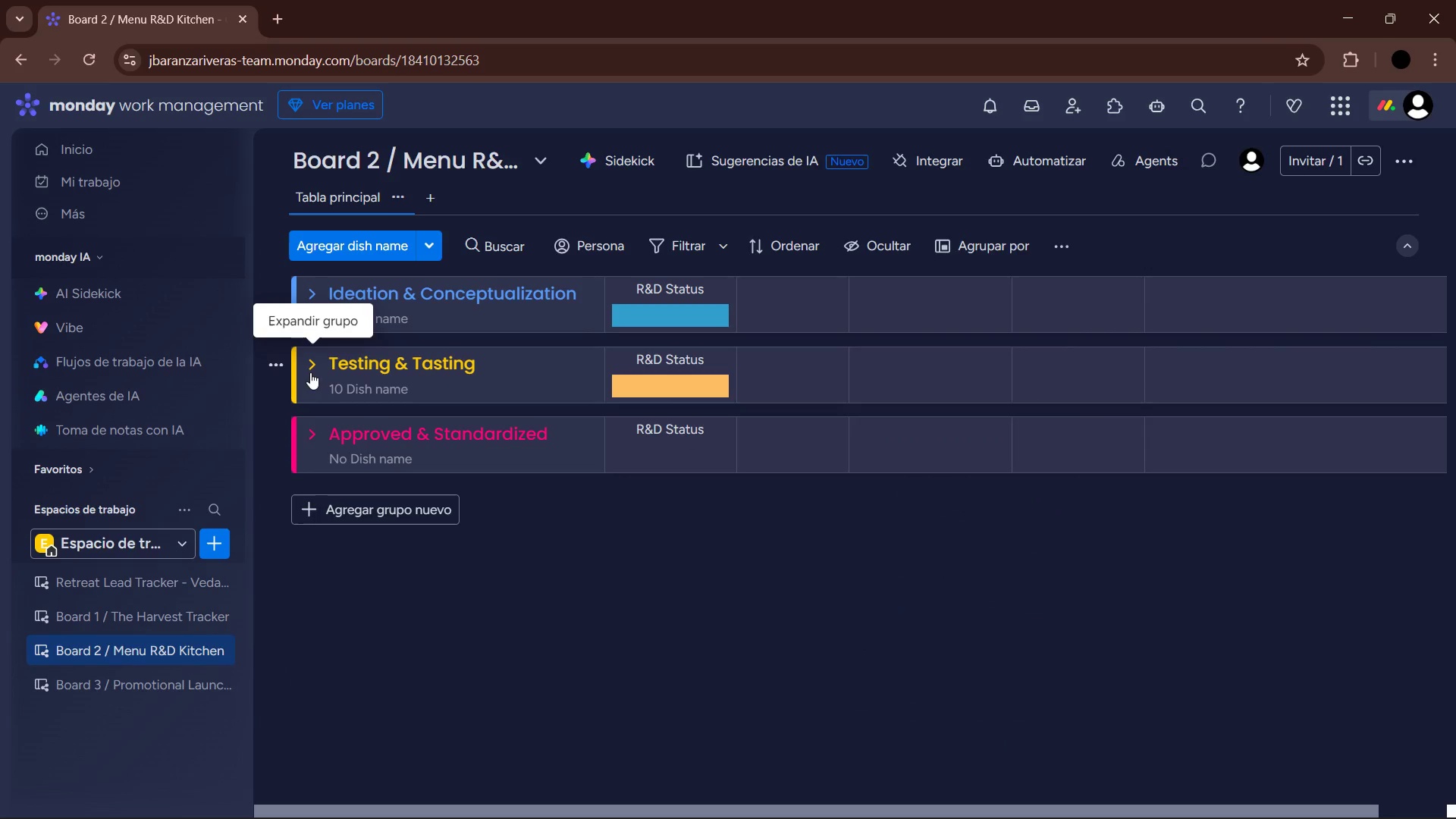 
left_click([311, 428])
 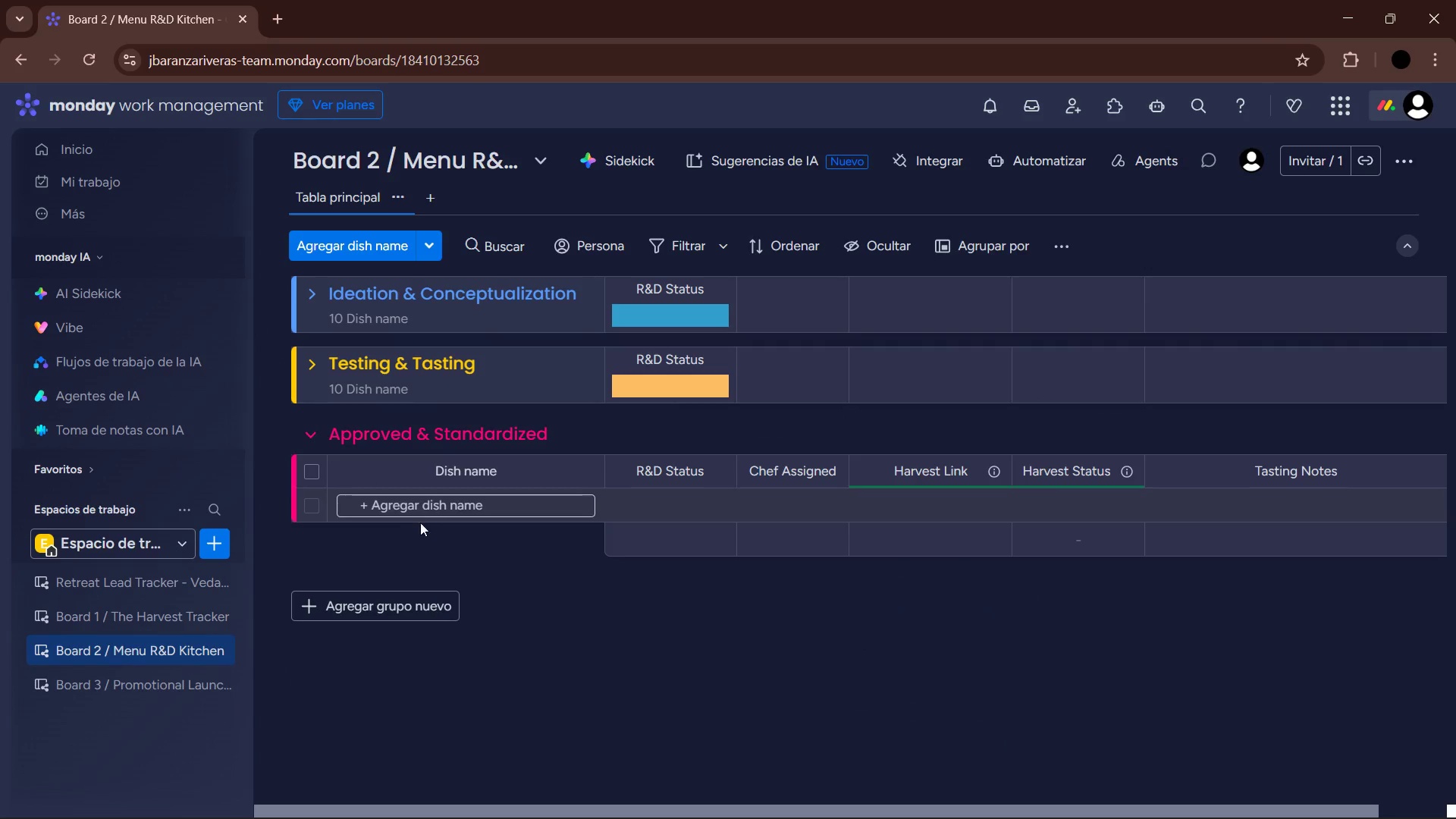 
left_click([422, 517])
 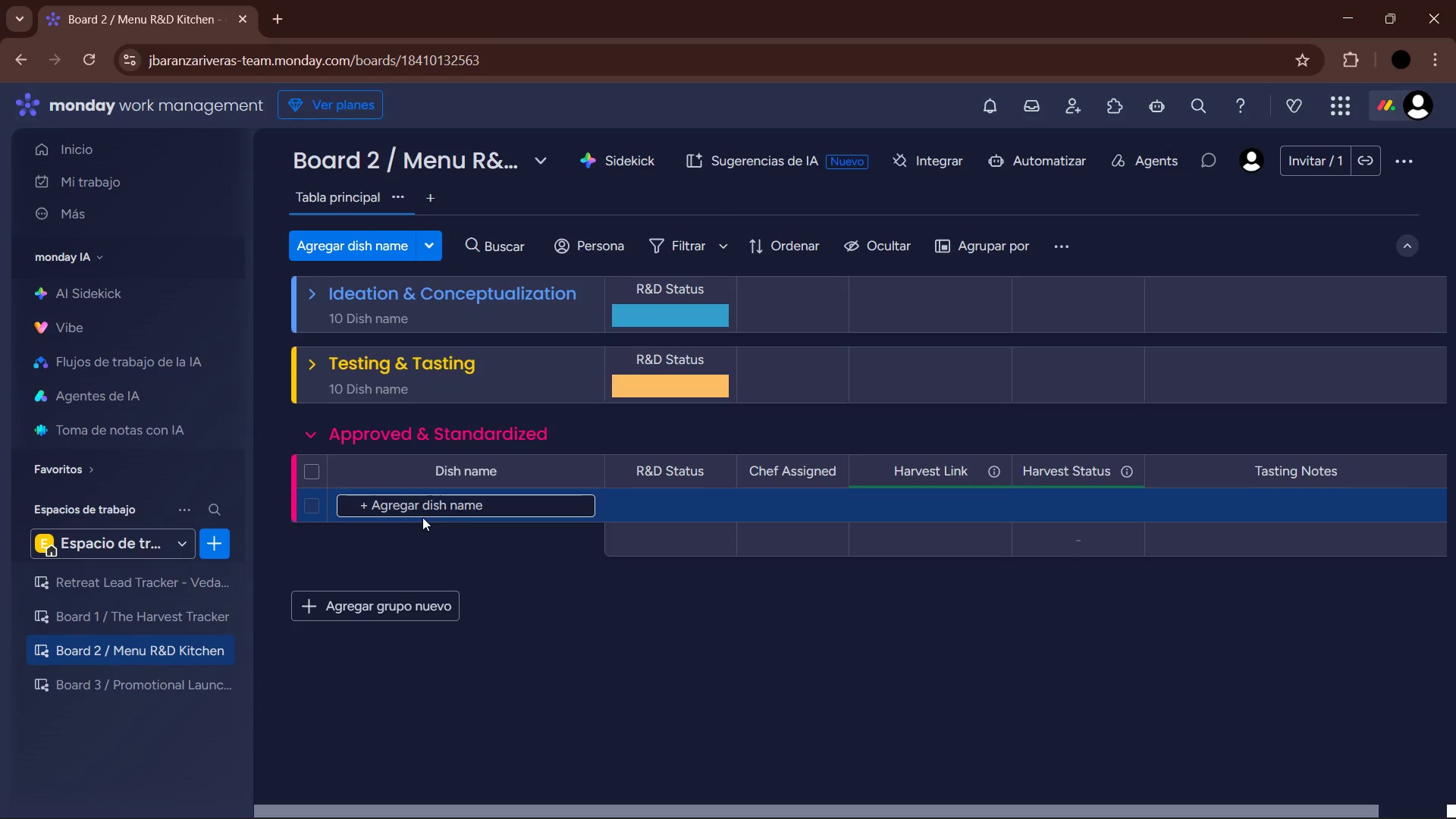 
wait(16.45)
 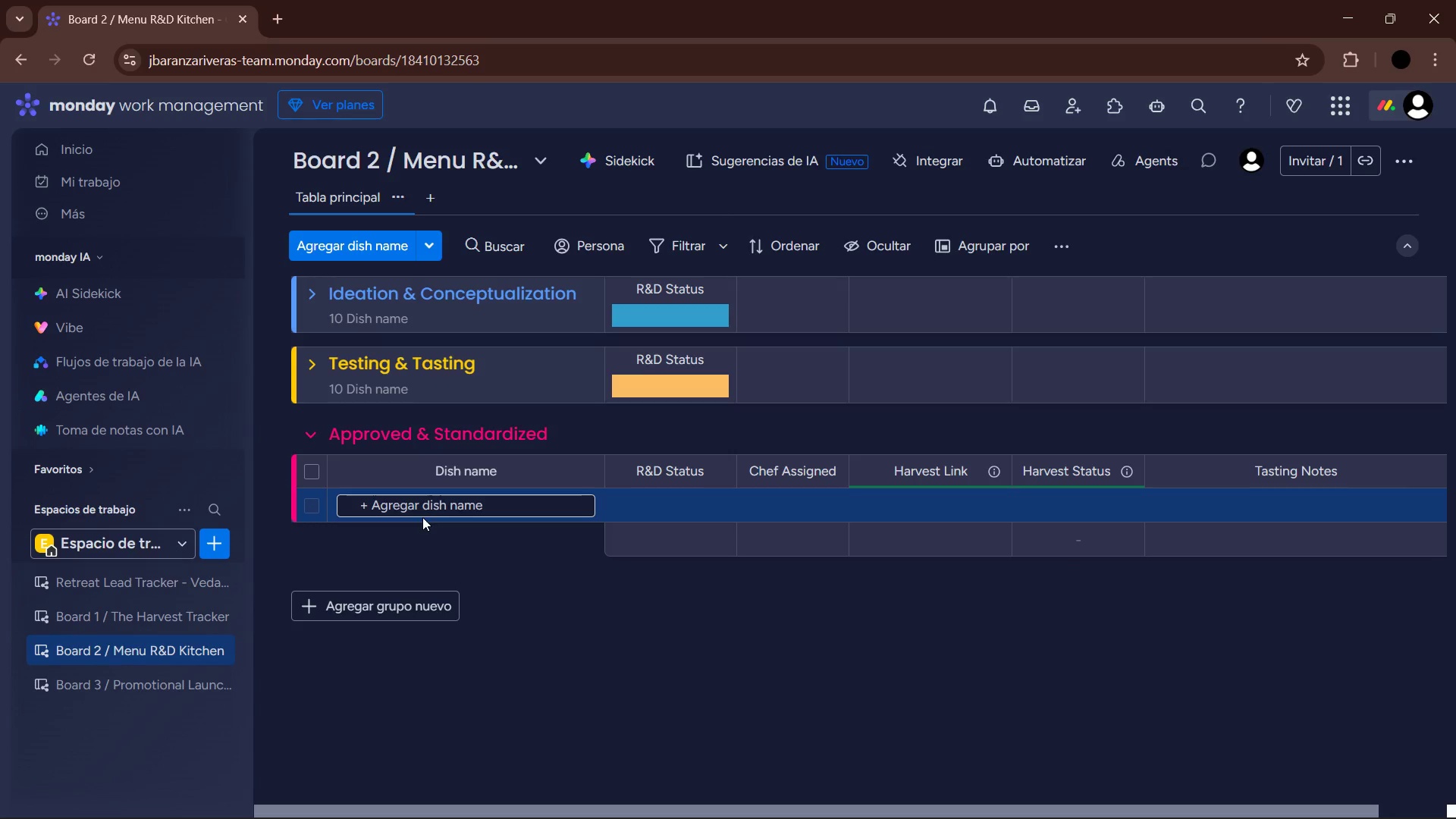 
left_click([919, 808])